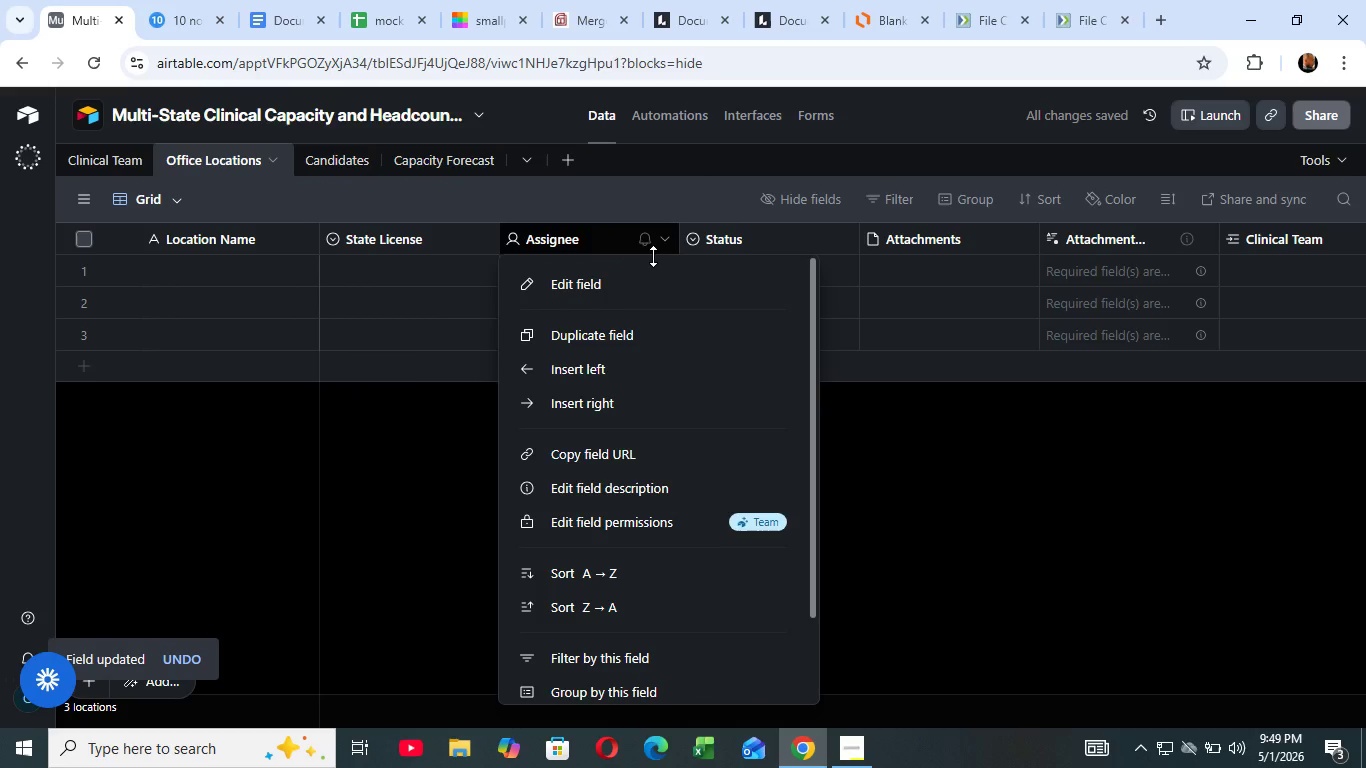 
left_click([669, 238])
 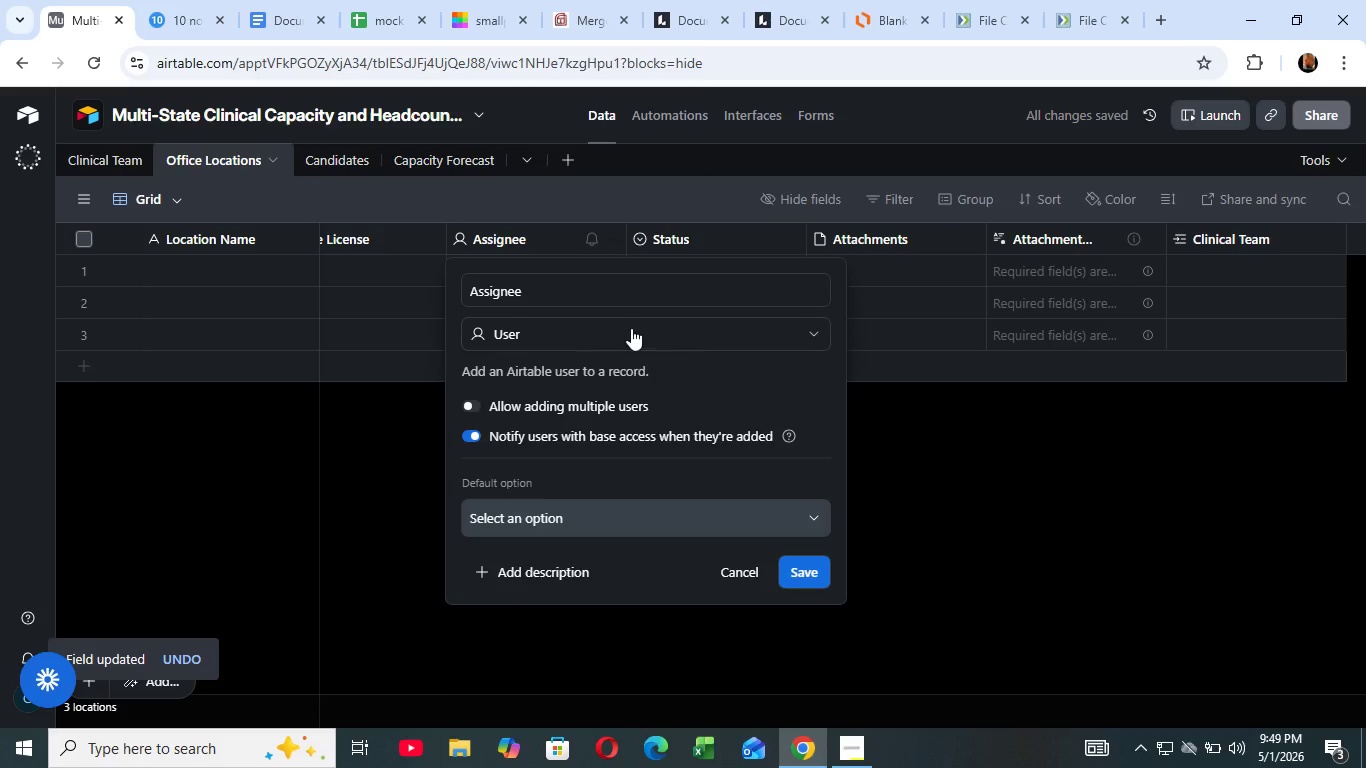 
left_click([646, 273])
 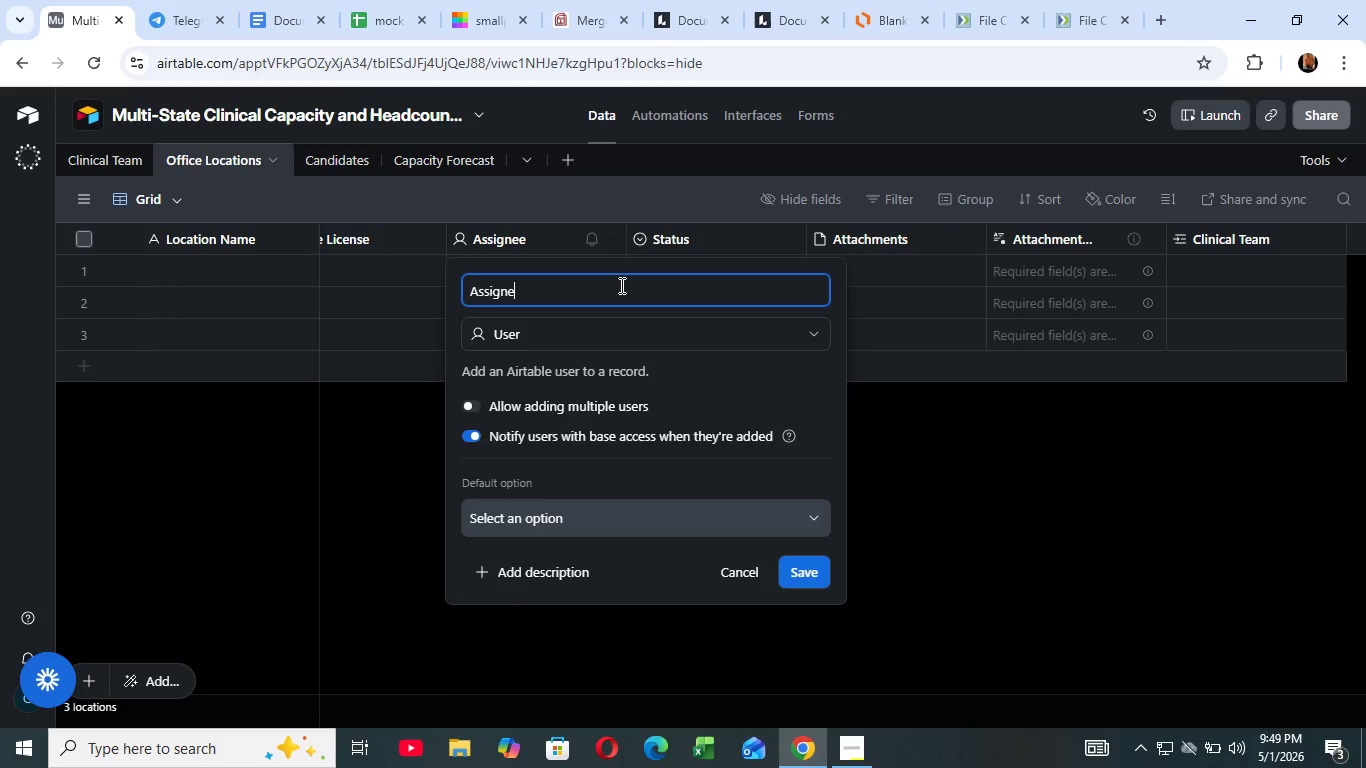 
wait(6.27)
 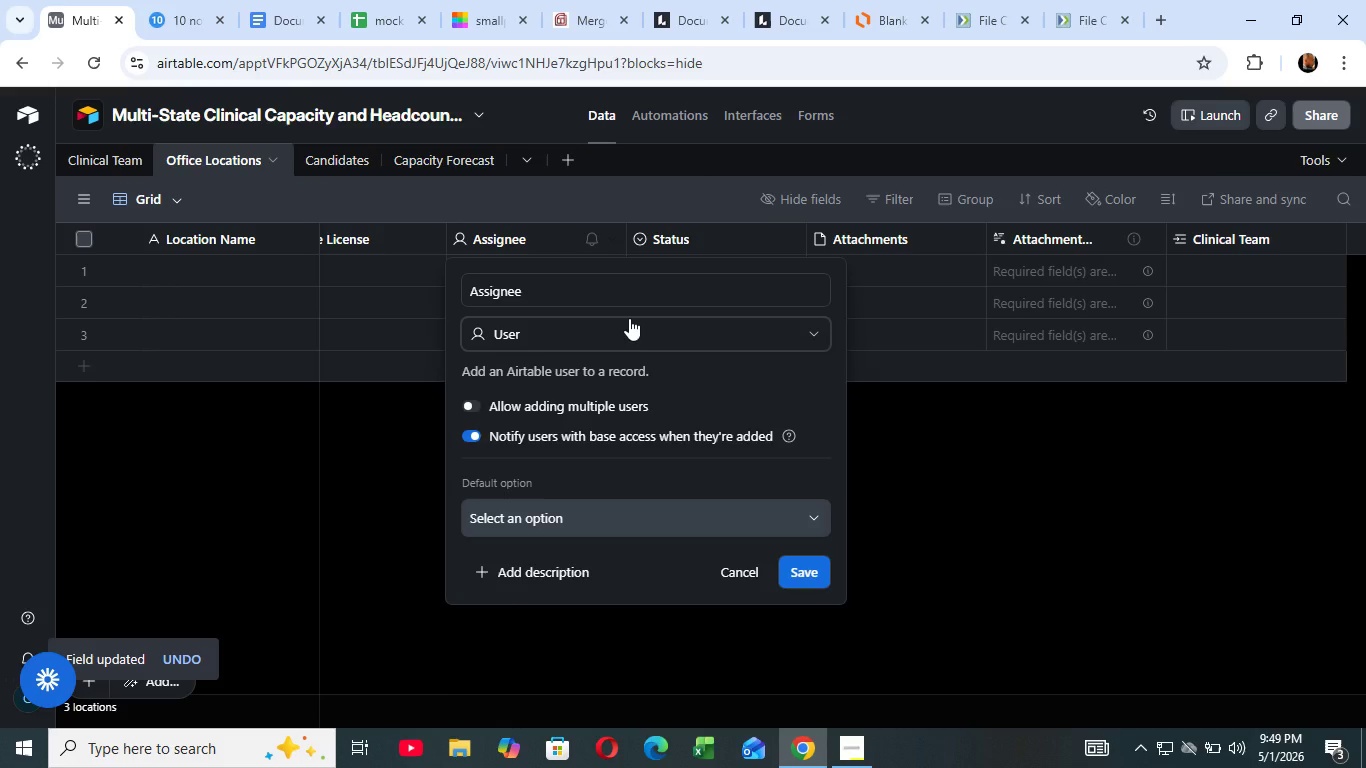 
hold_key(key=Backspace, duration=0.91)
 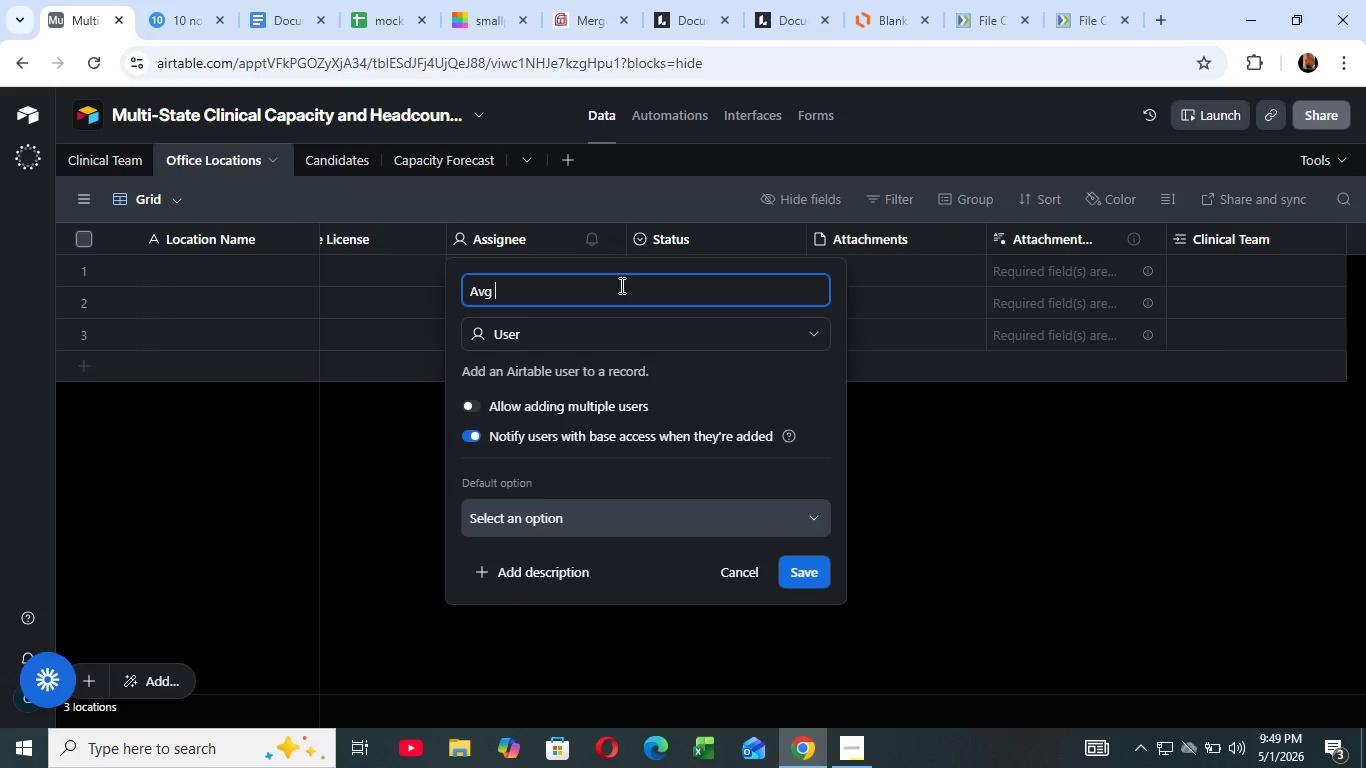 
type(vg capacity %)
 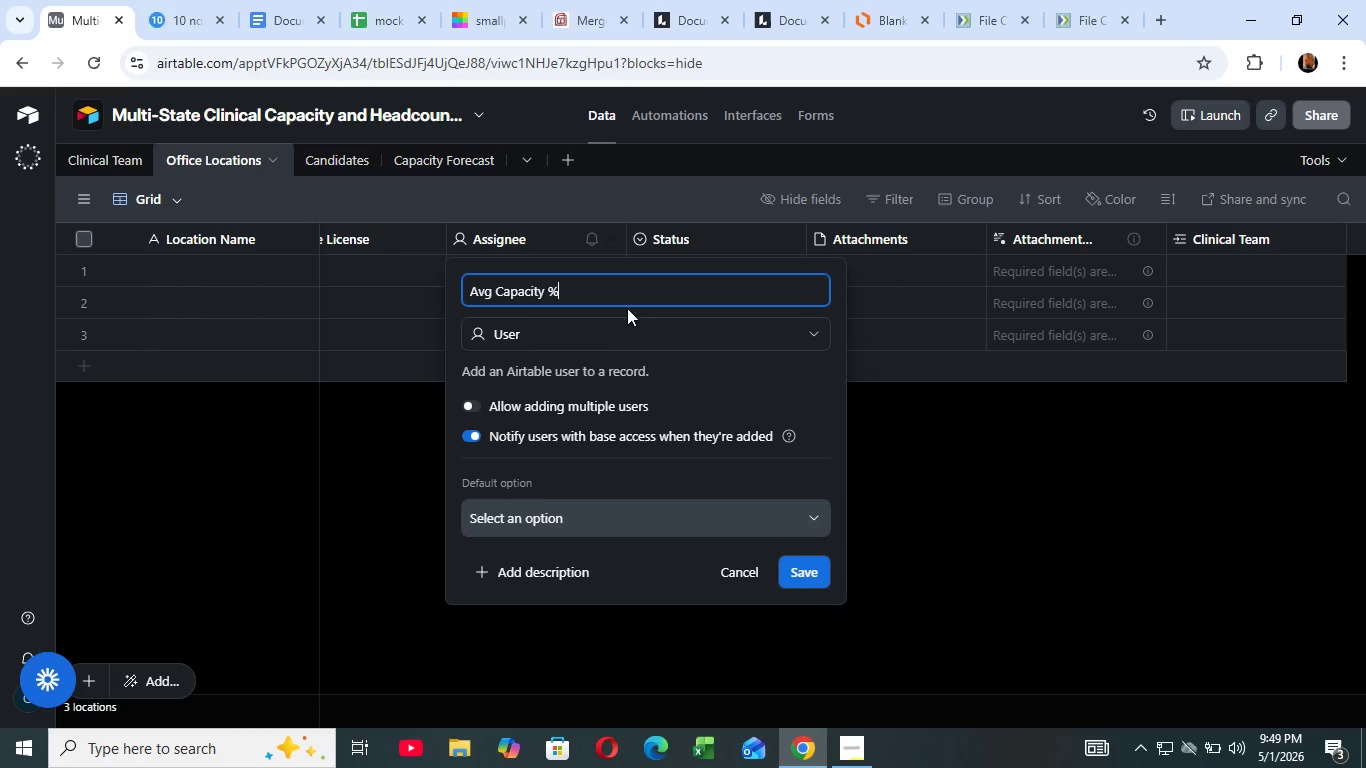 
left_click([627, 343])
 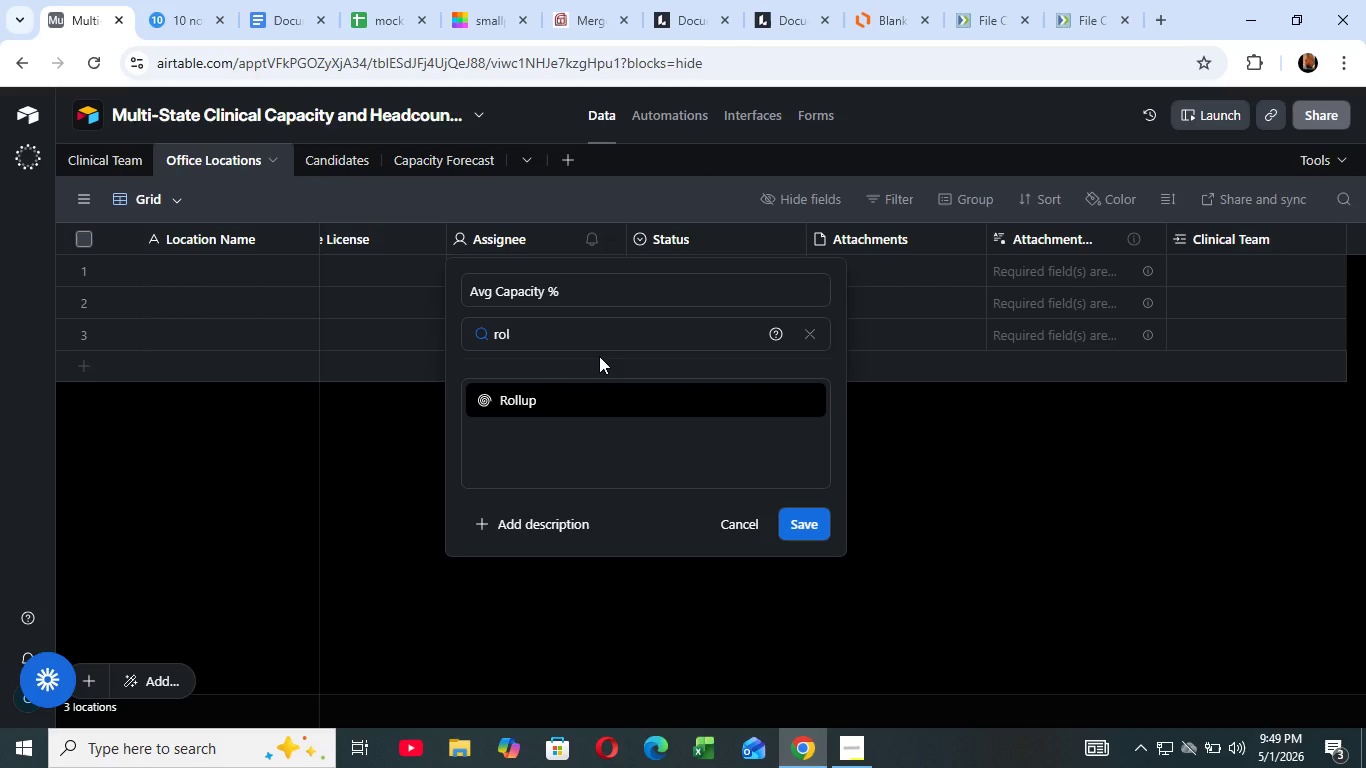 
type(rol)
 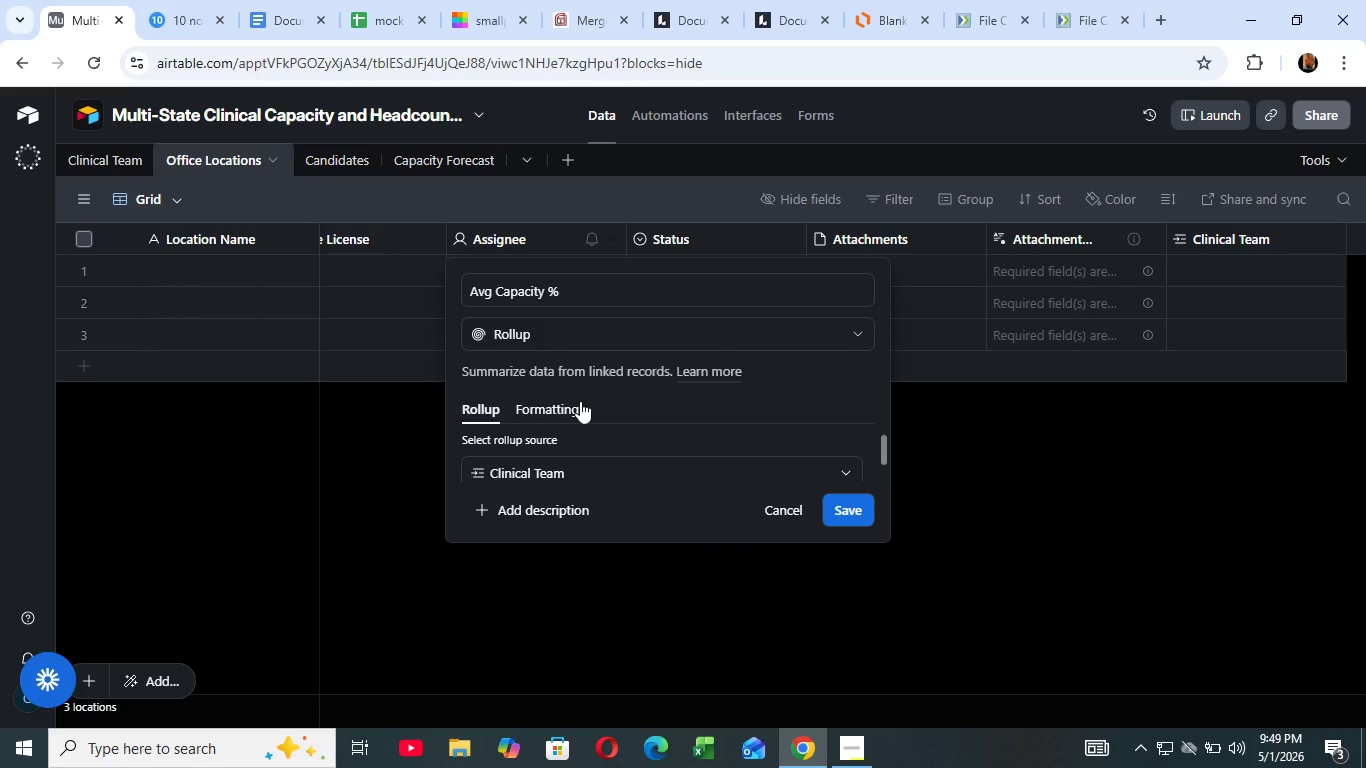 
left_click([580, 401])
 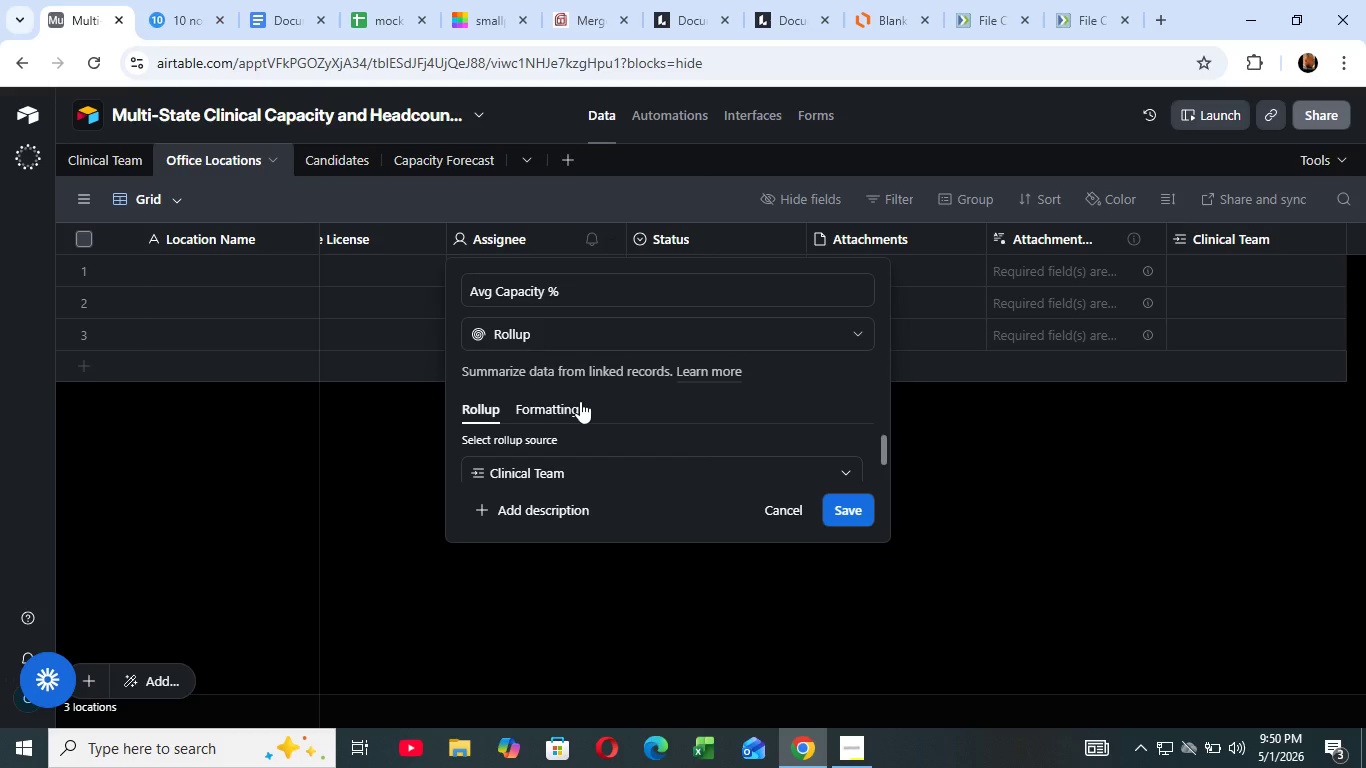 
wait(36.02)
 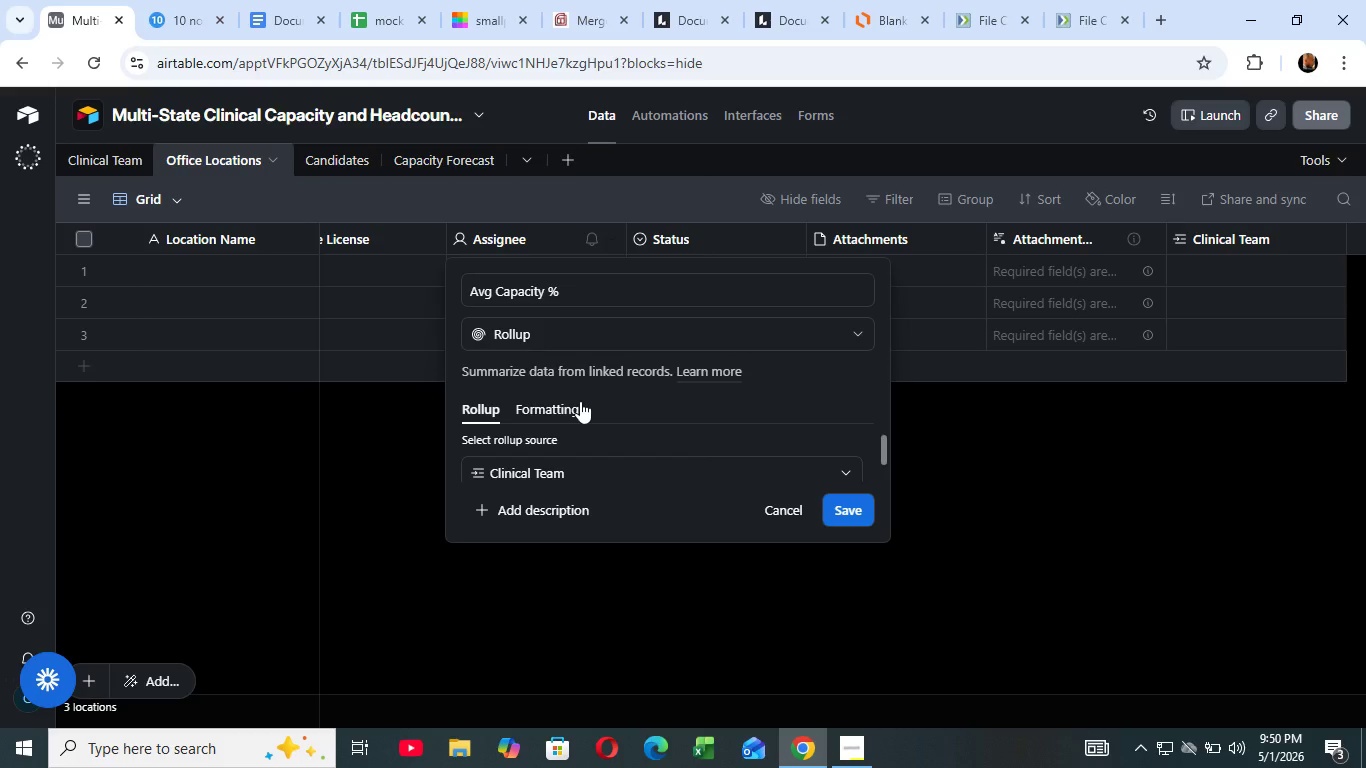 
scroll: coordinate [549, 464], scroll_direction: down, amount: 2.0
 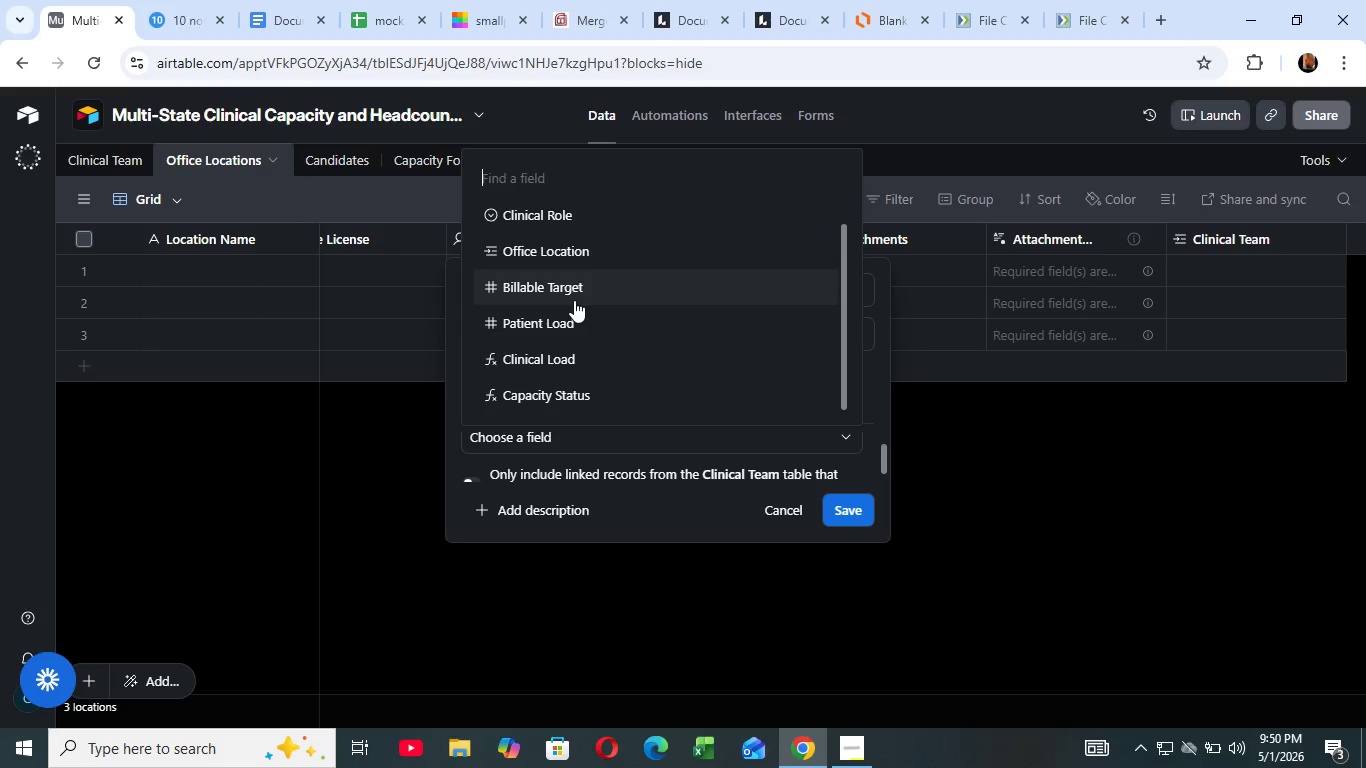 
left_click([546, 443])
 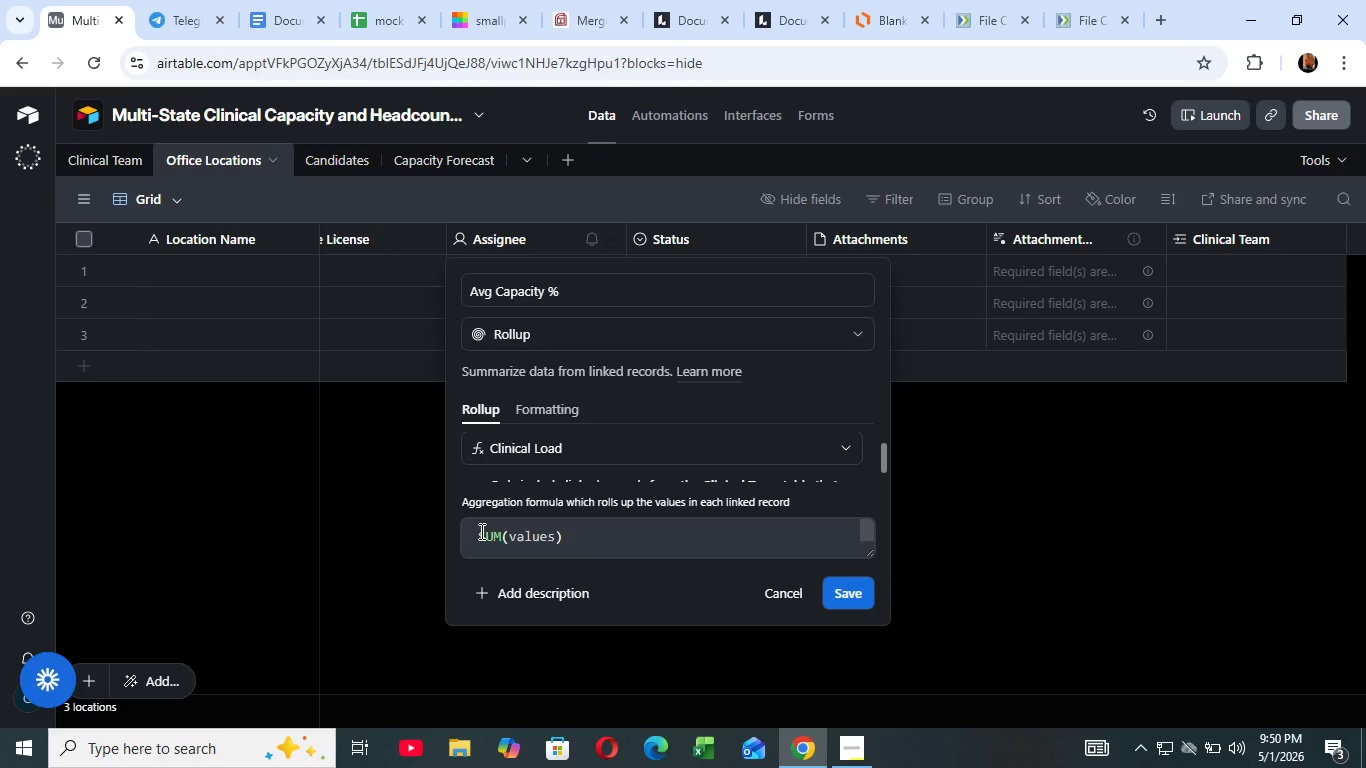 
wait(6.62)
 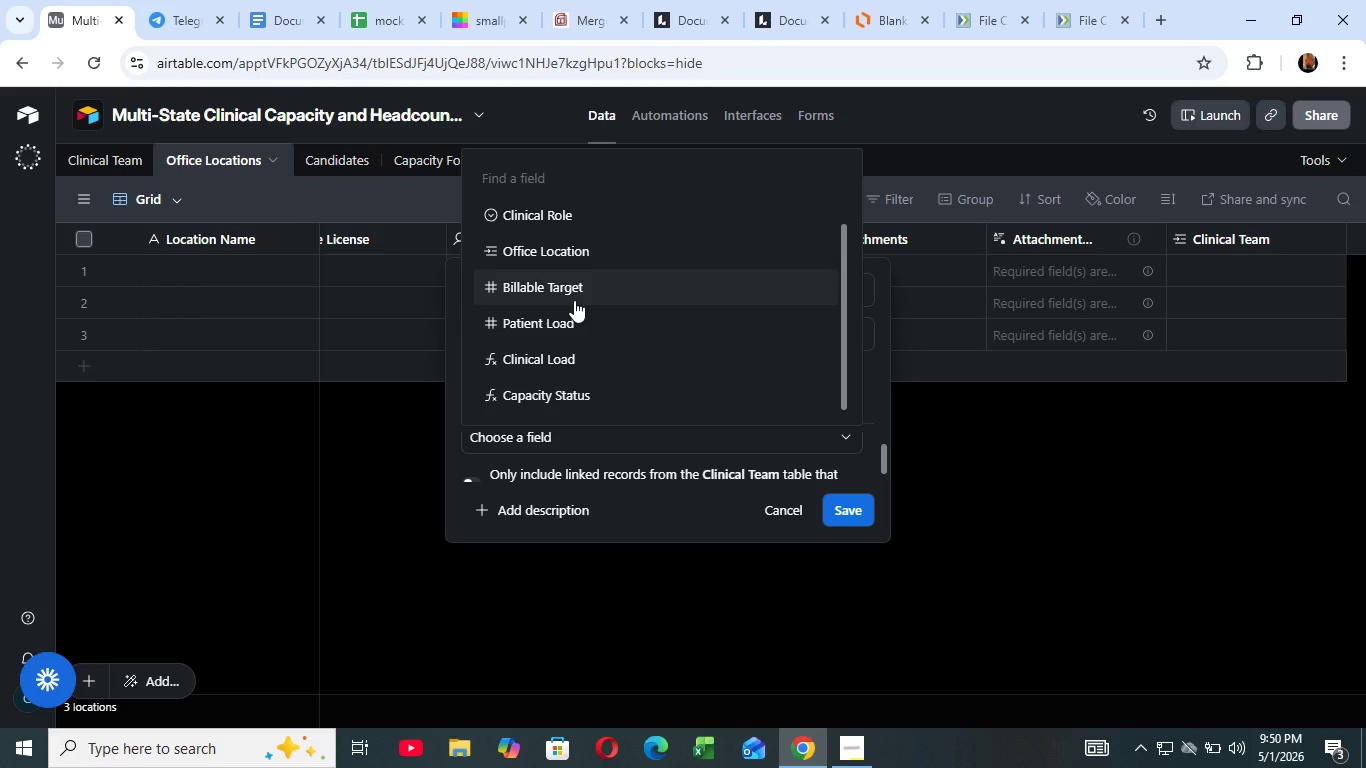 
left_click([480, 531])
 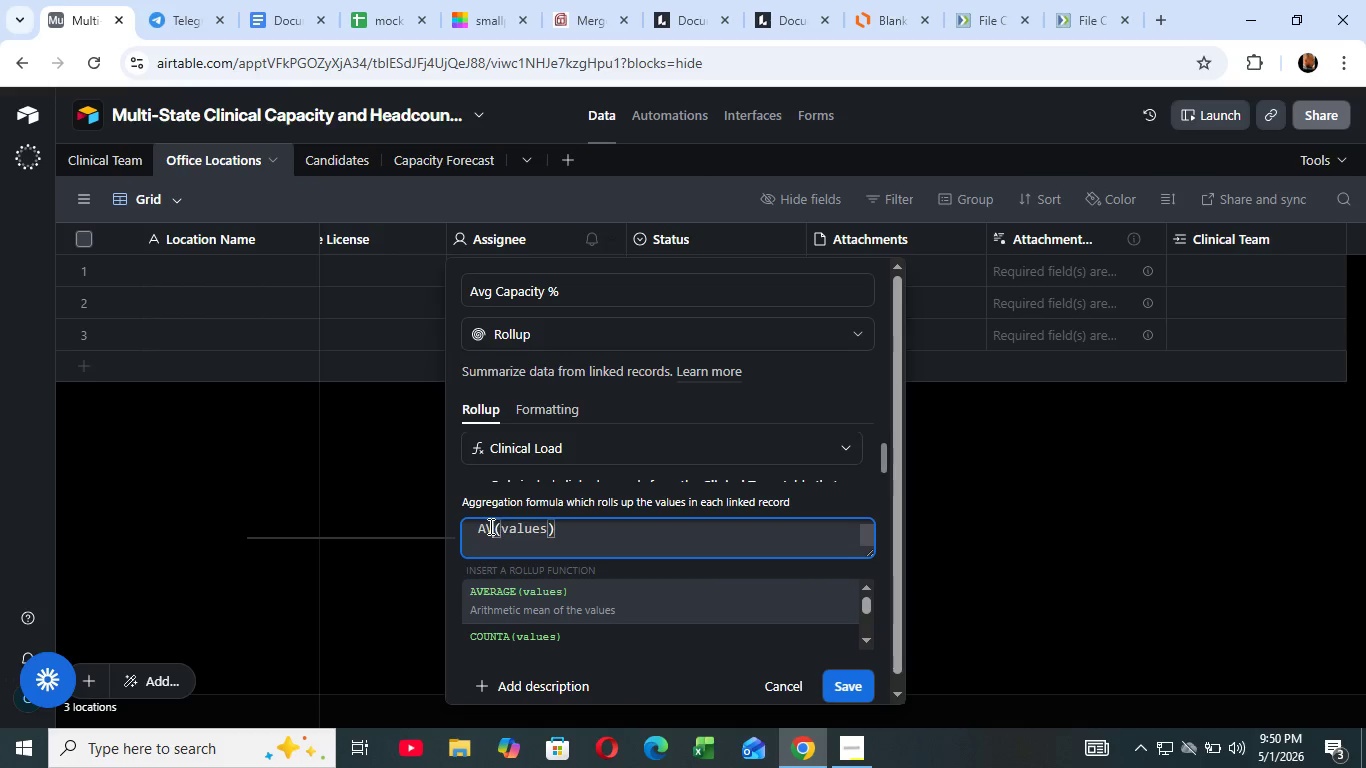 
type(AVERAGE)
 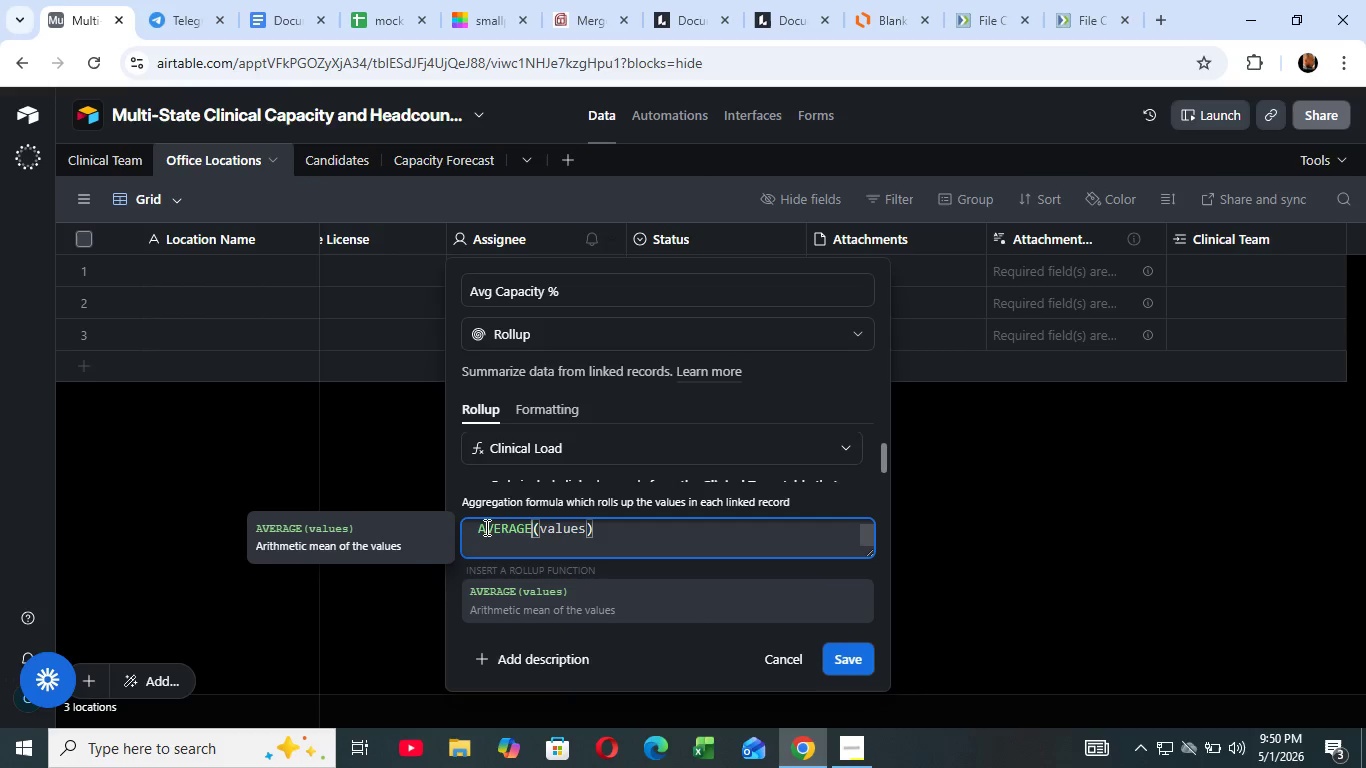 
wait(6.56)
 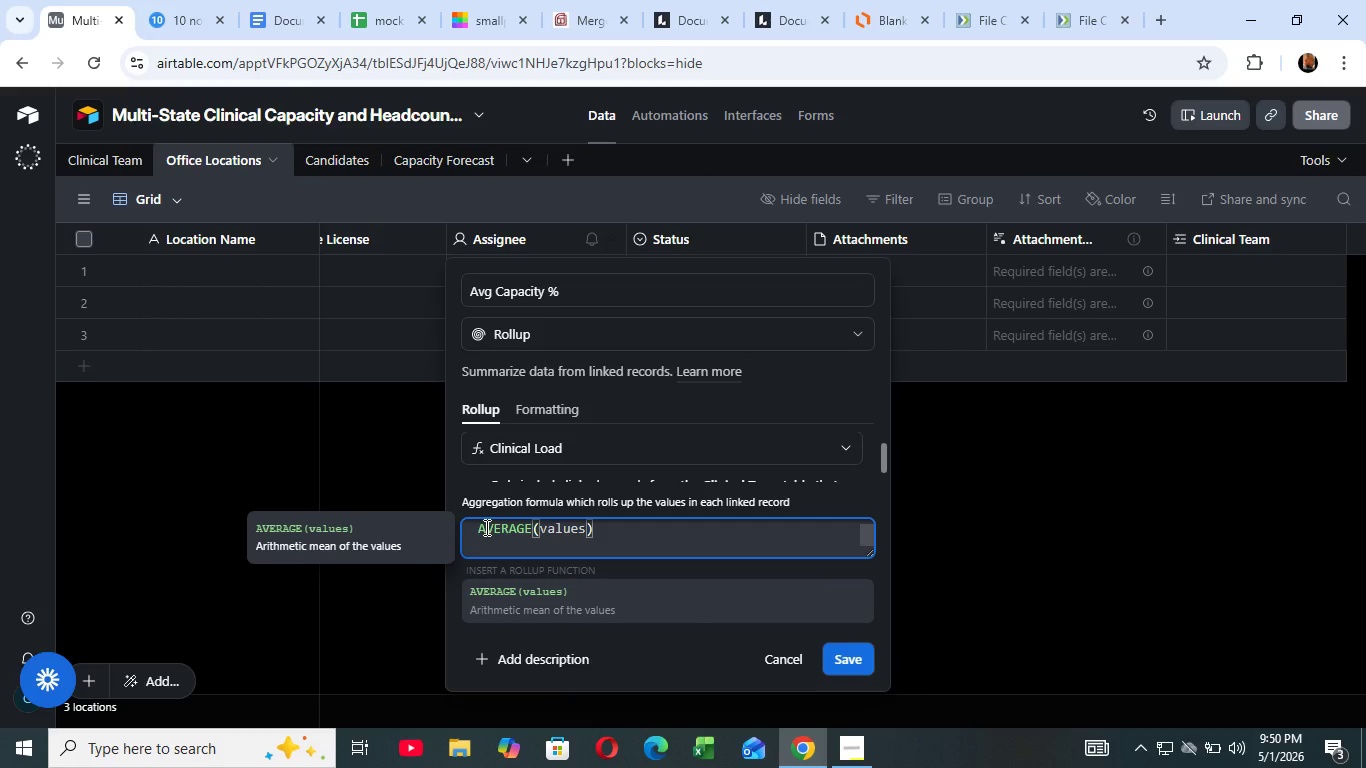 
left_click([830, 642])
 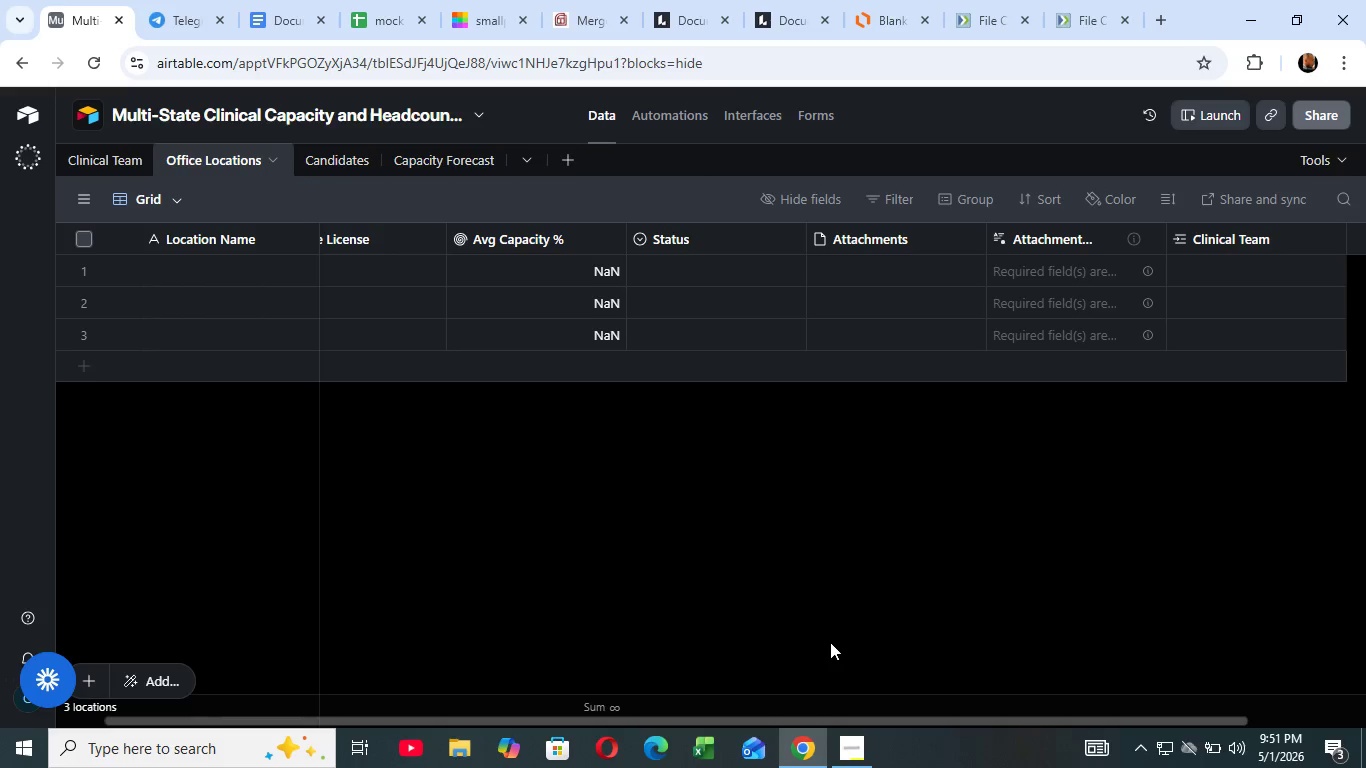 
wait(80.53)
 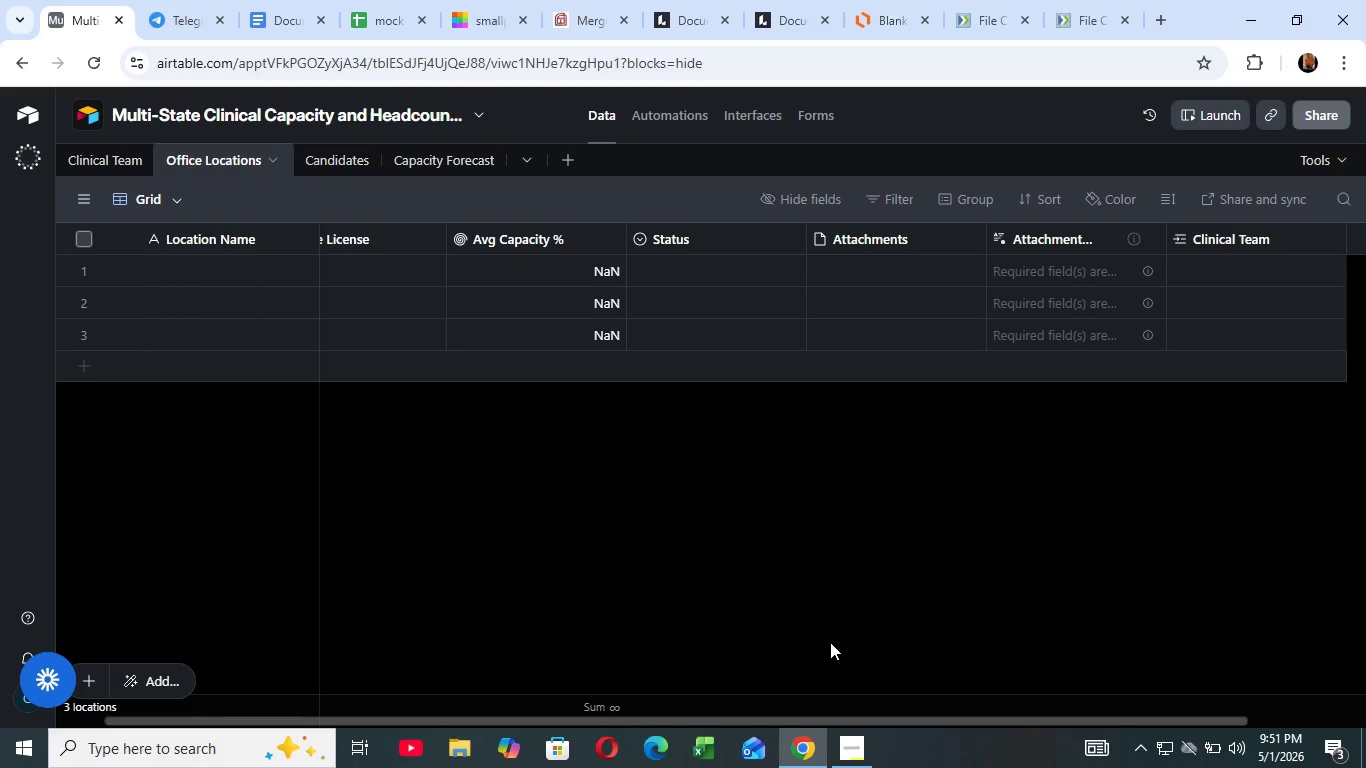 
left_click([791, 234])
 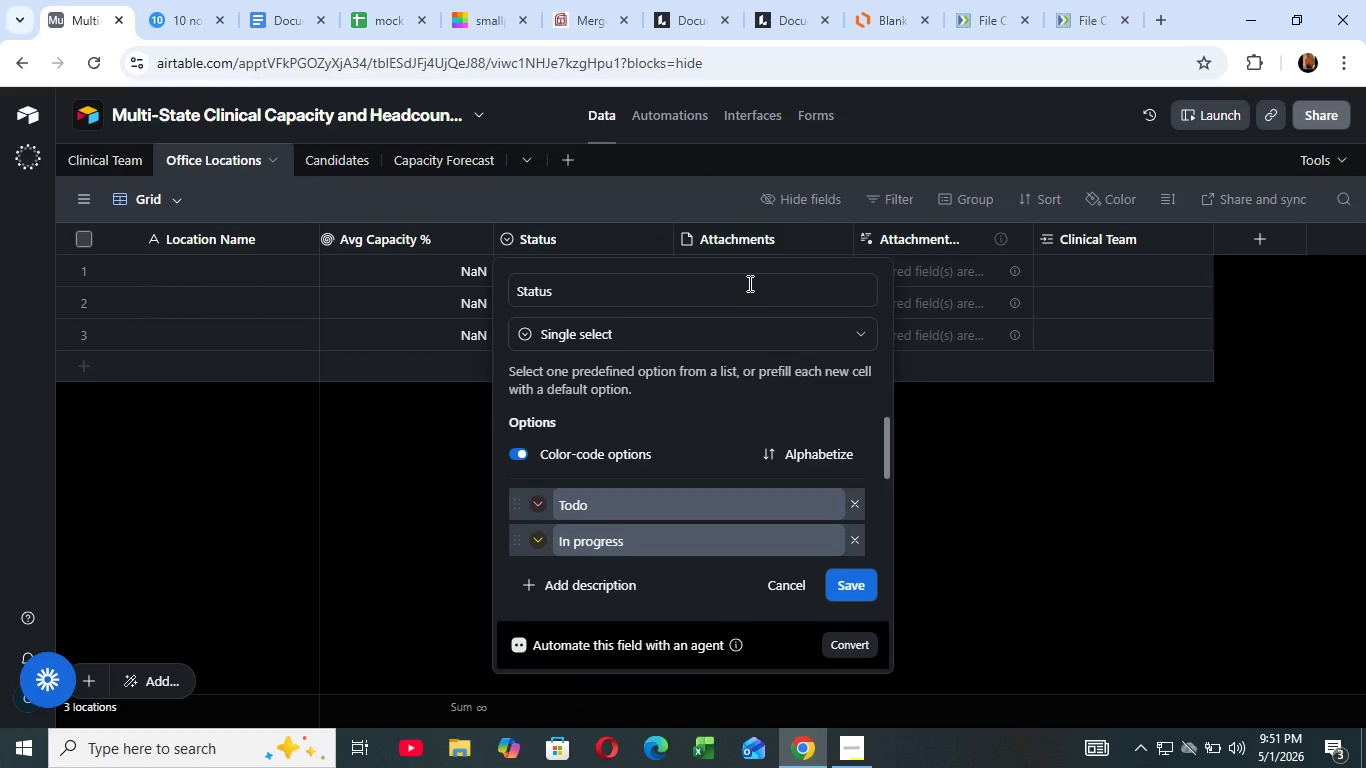 
left_click([748, 282])
 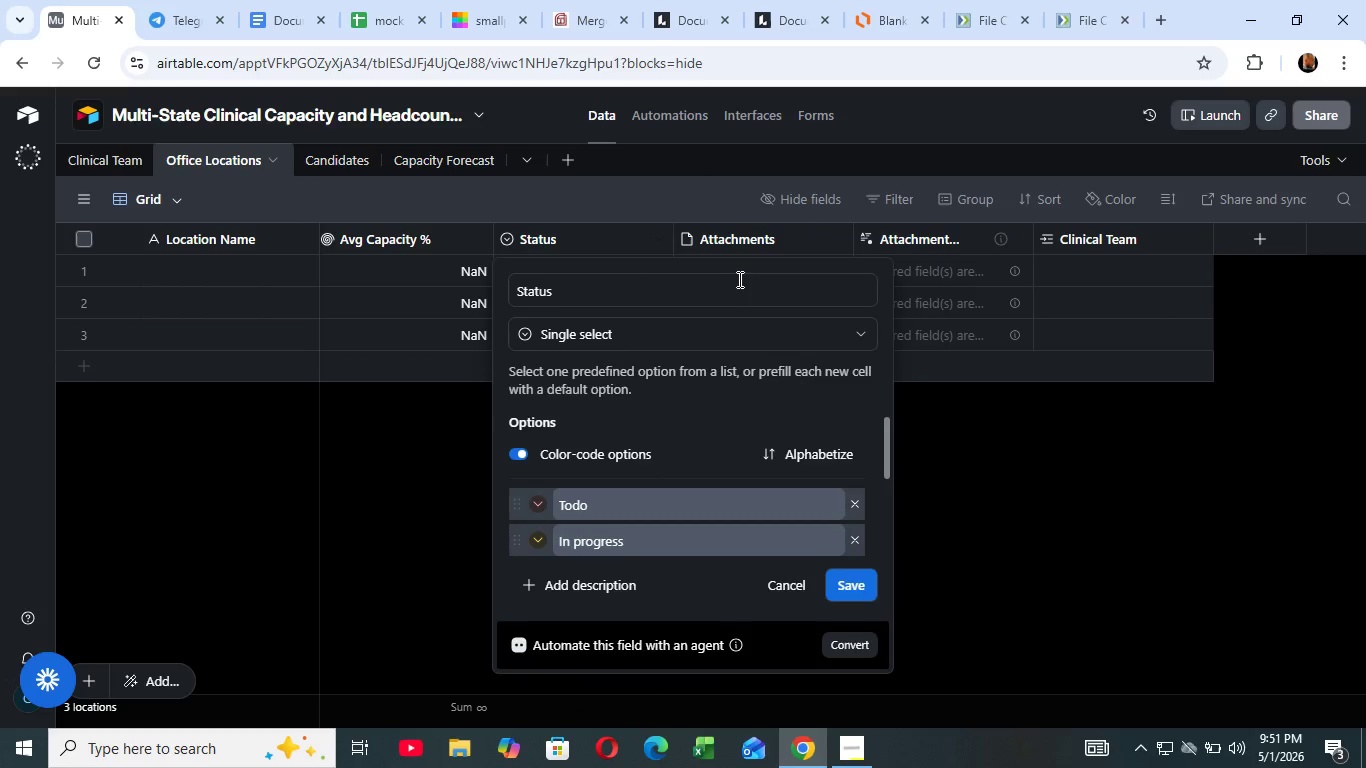 
key(Backspace)
 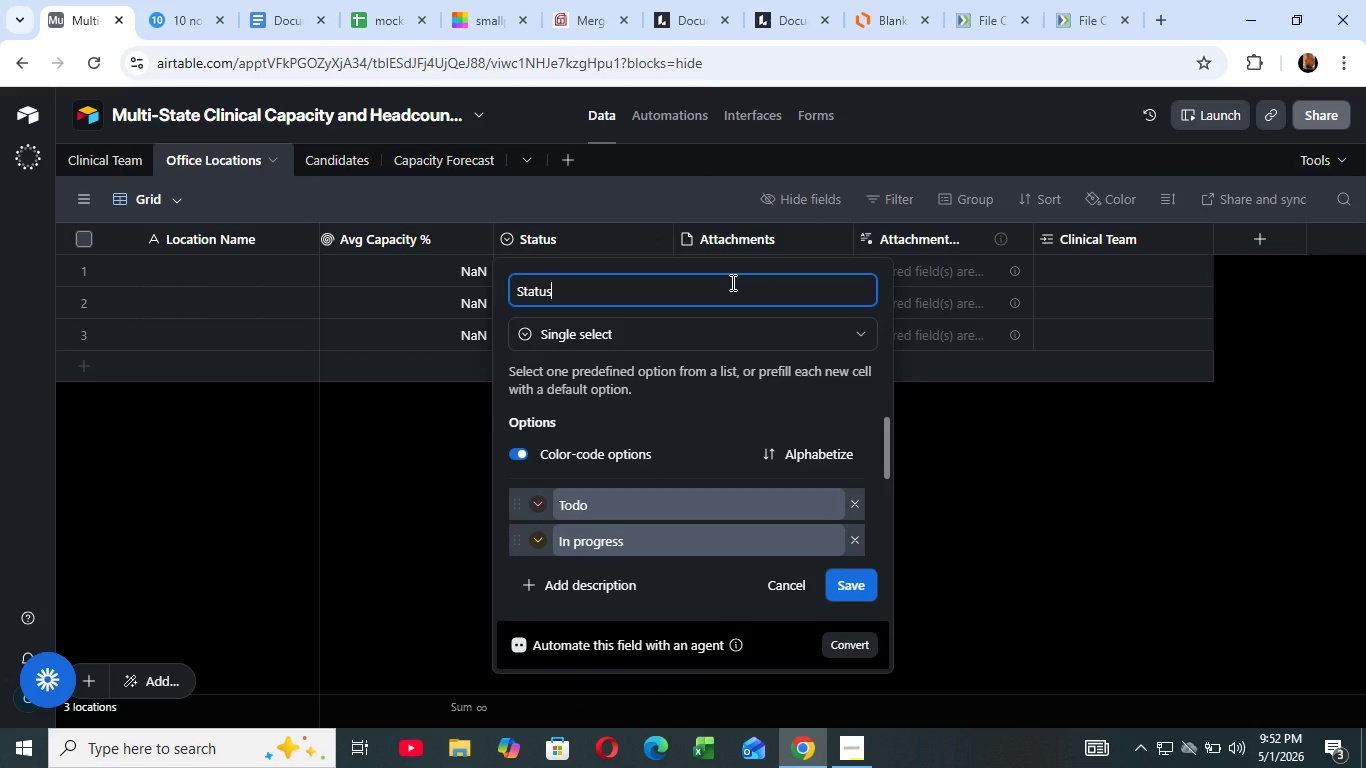 
key(Backspace)
 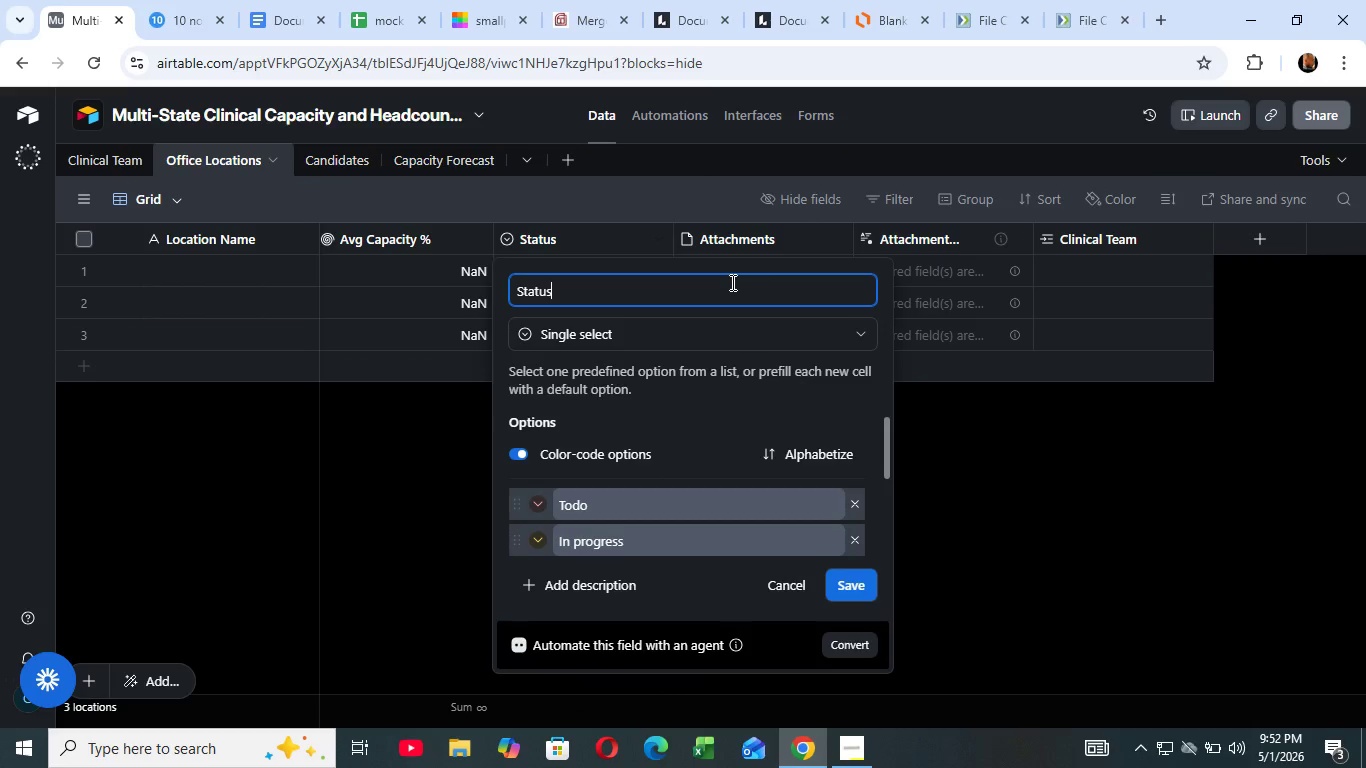 
key(Backspace)
 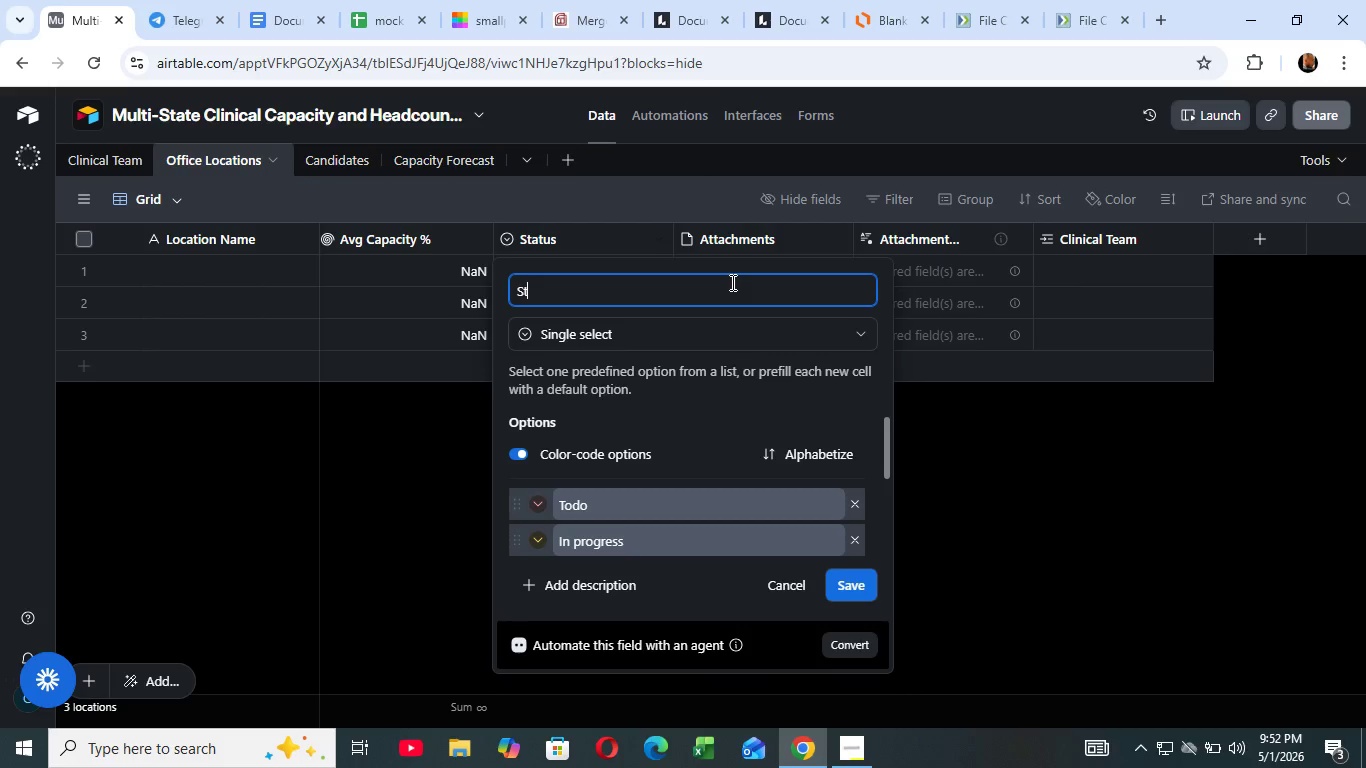 
left_click_drag(start_coordinate=[733, 277], to_coordinate=[731, 282])
 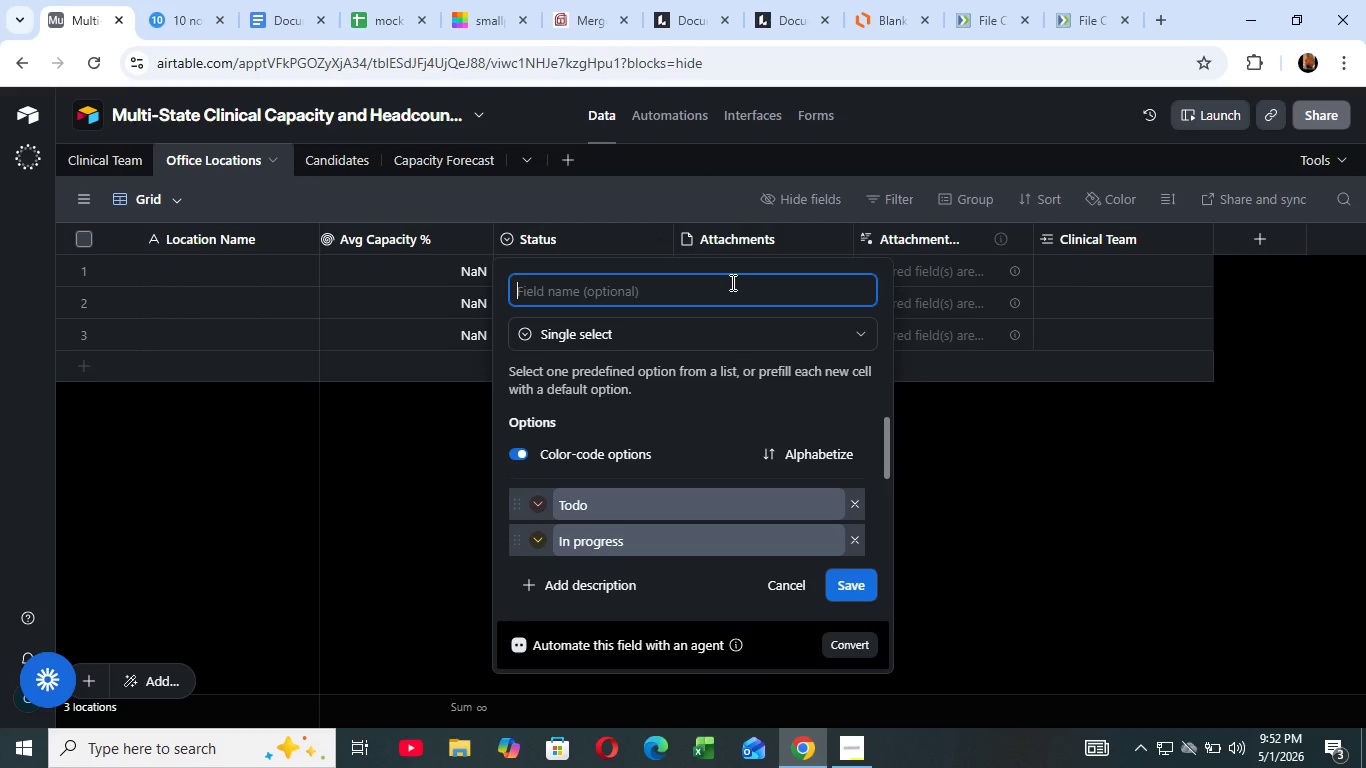 
key(Backspace)
 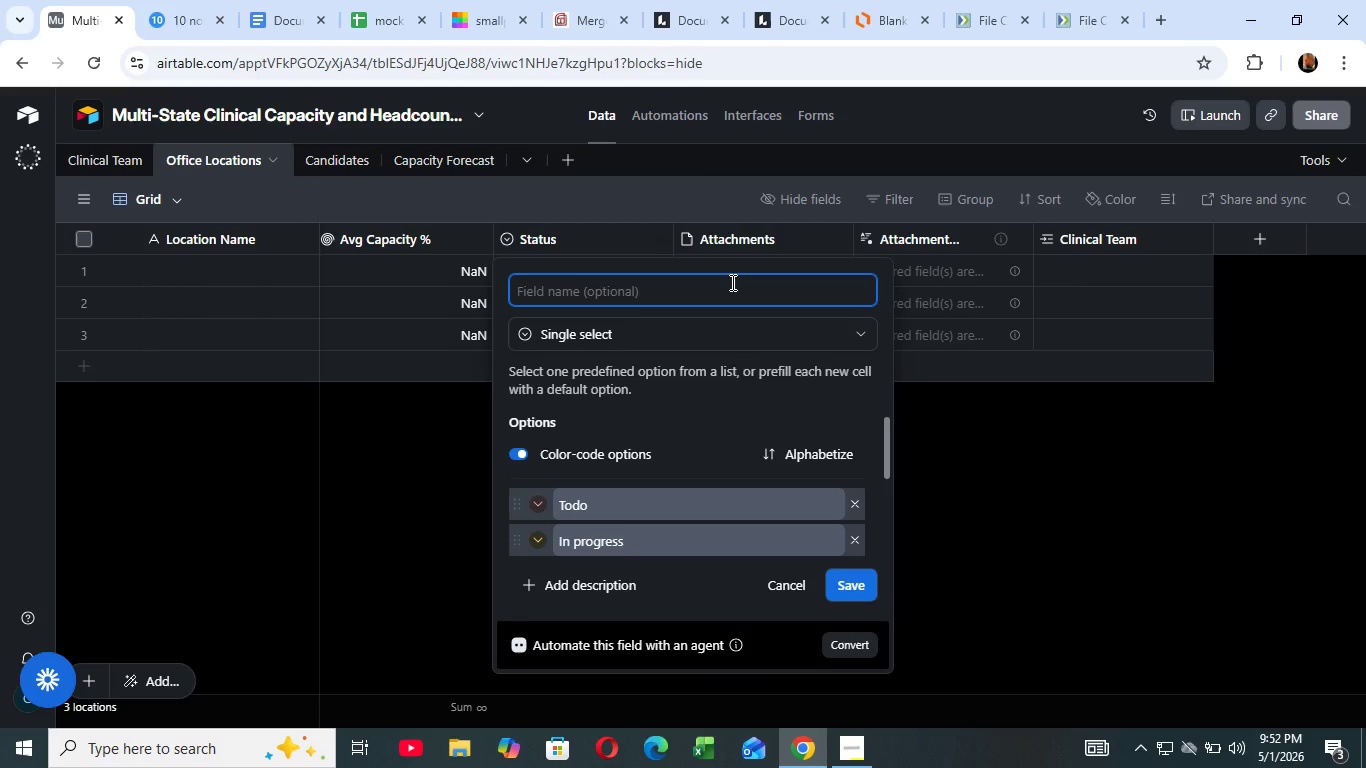 
key(Backspace)
 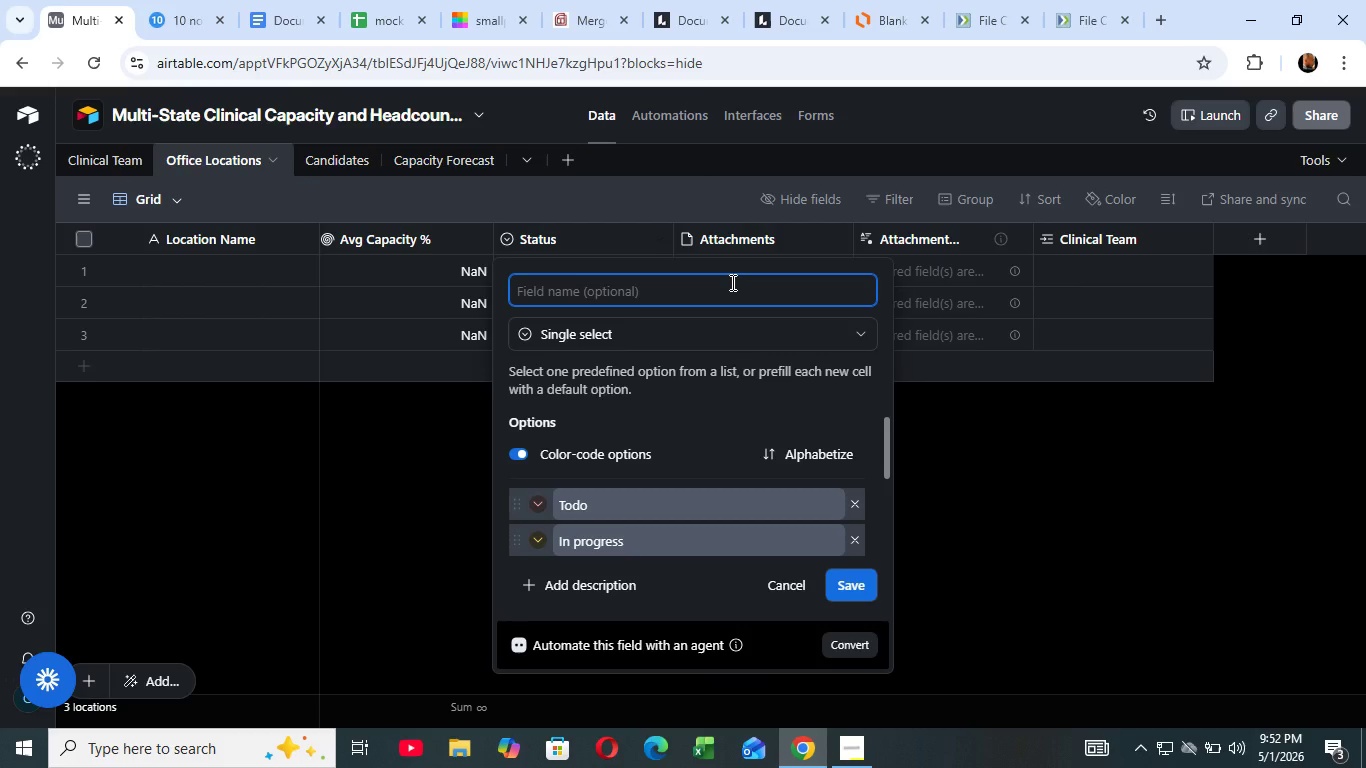 
key(Backspace)
 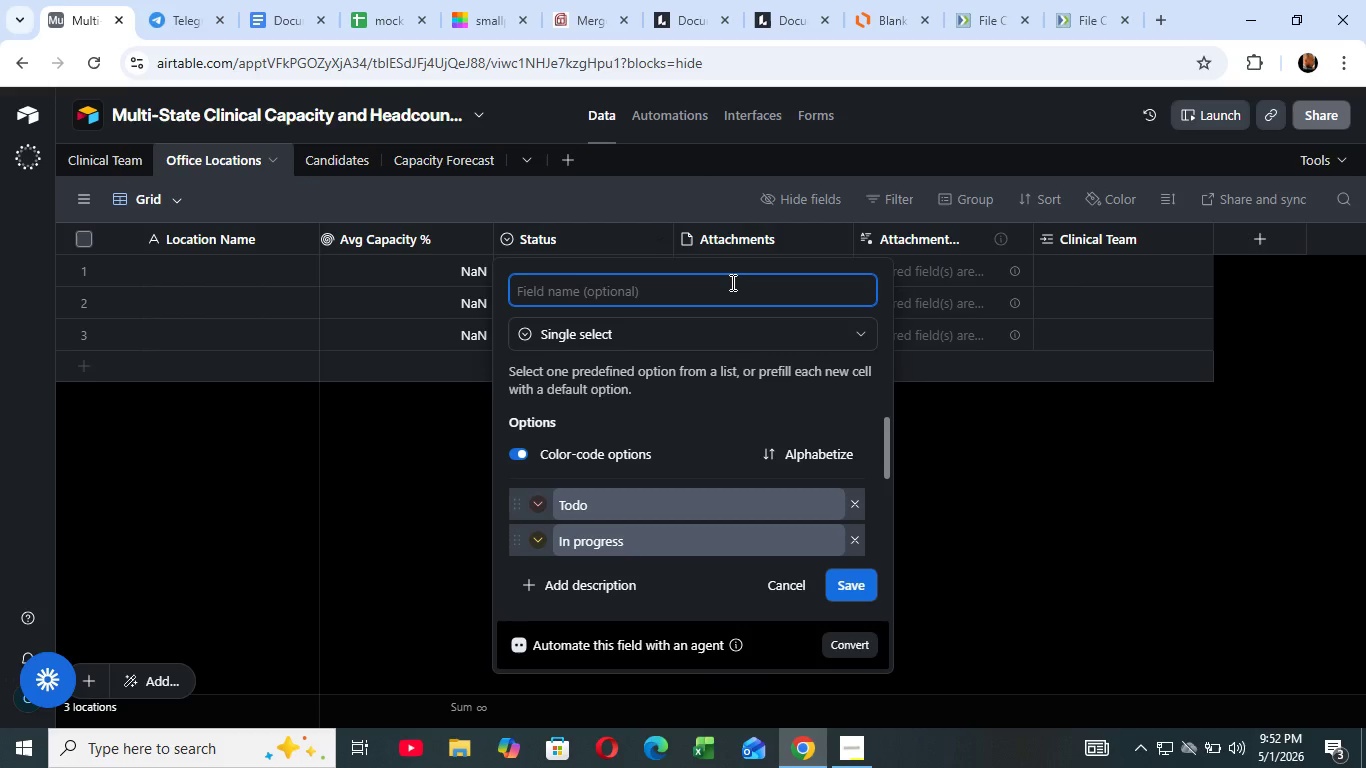 
key(Backspace)
 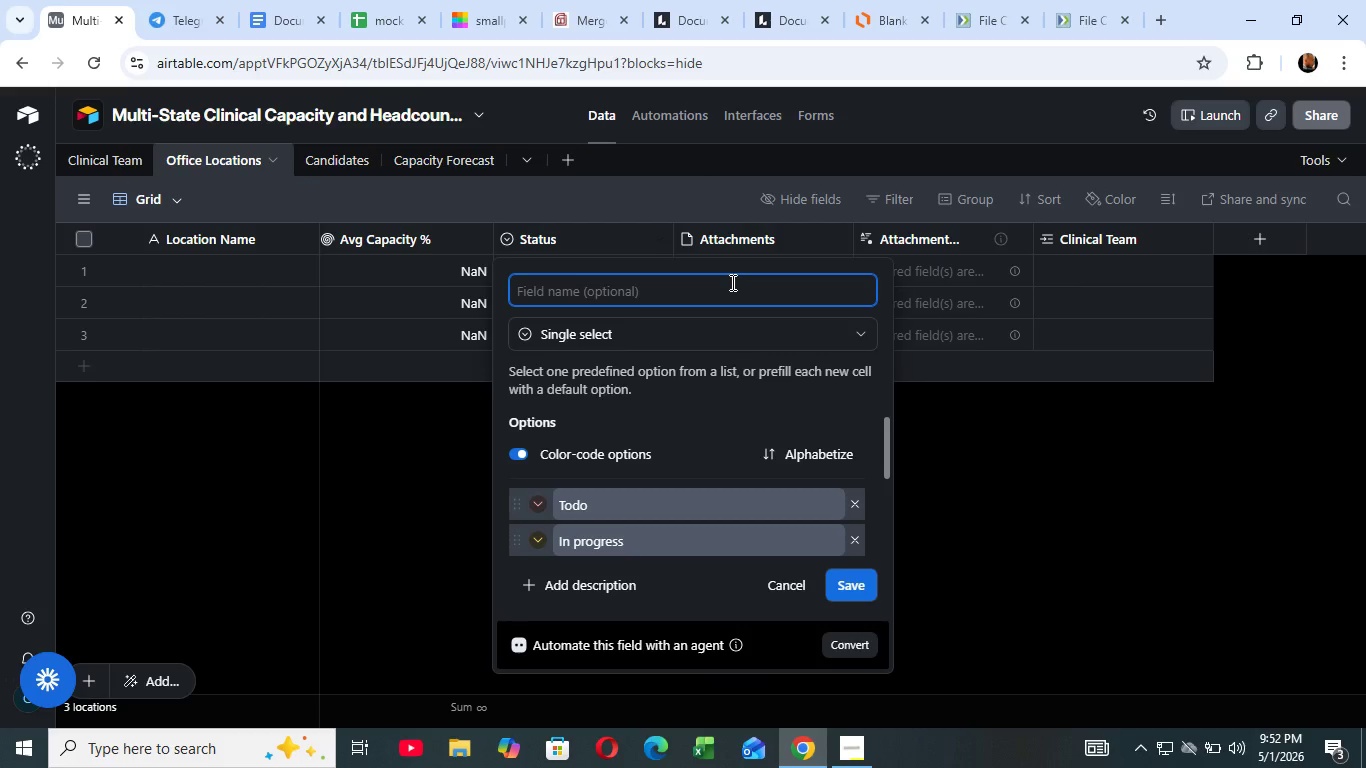 
key(Backspace)
 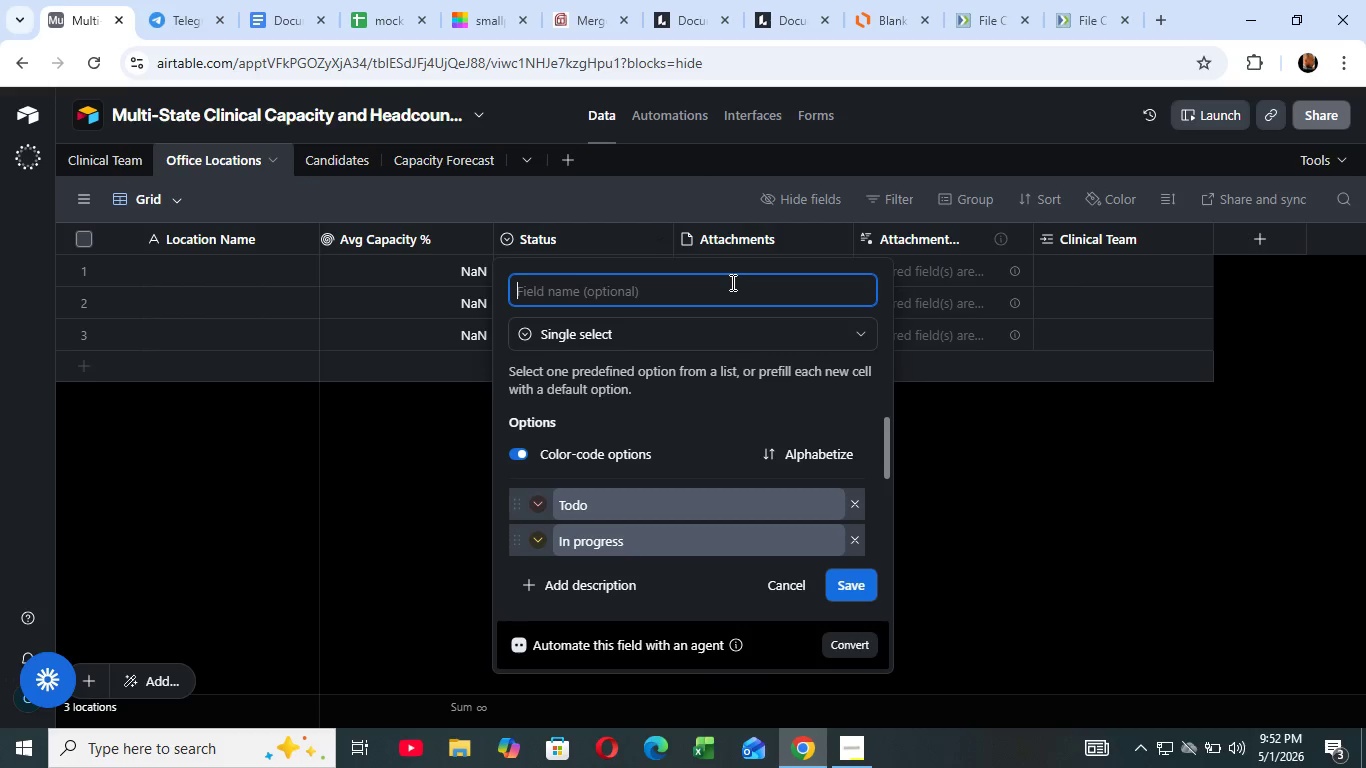 
key(Backspace)
 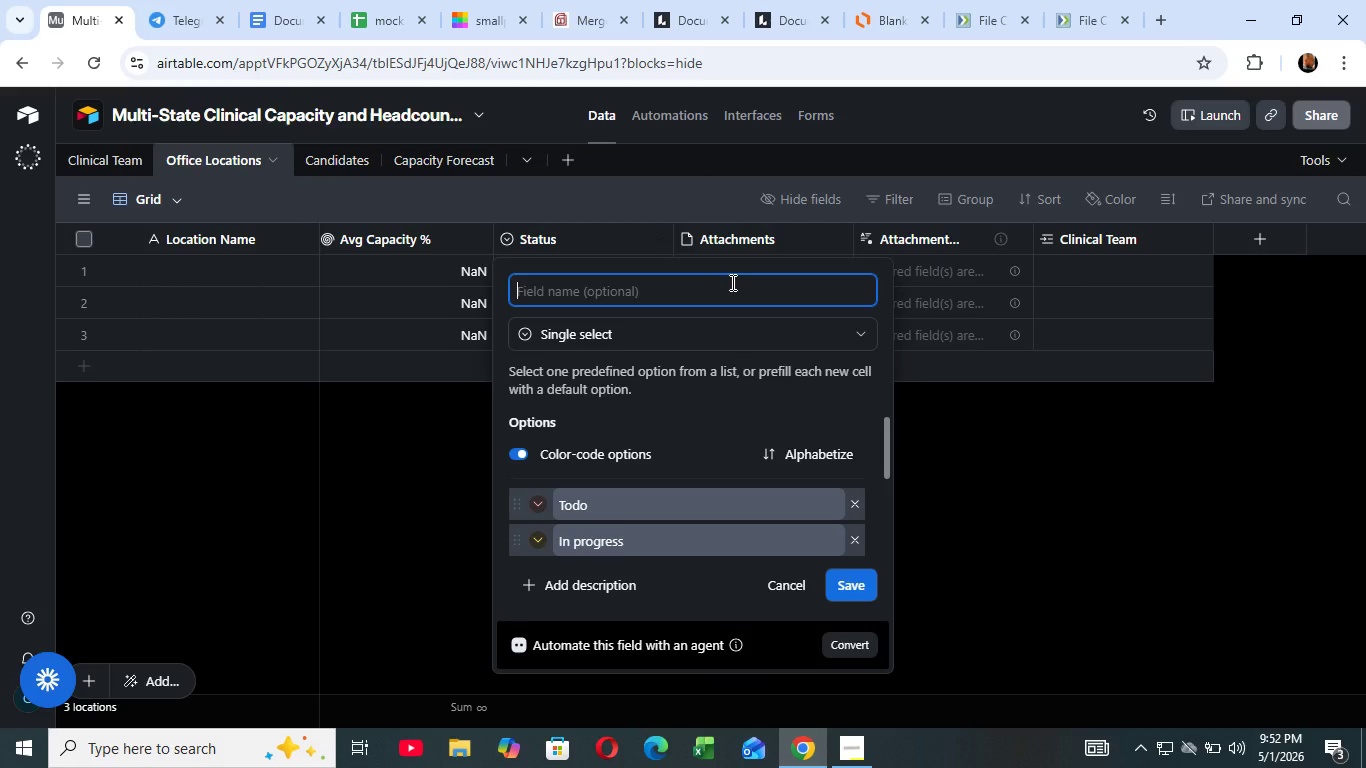 
key(Backspace)
 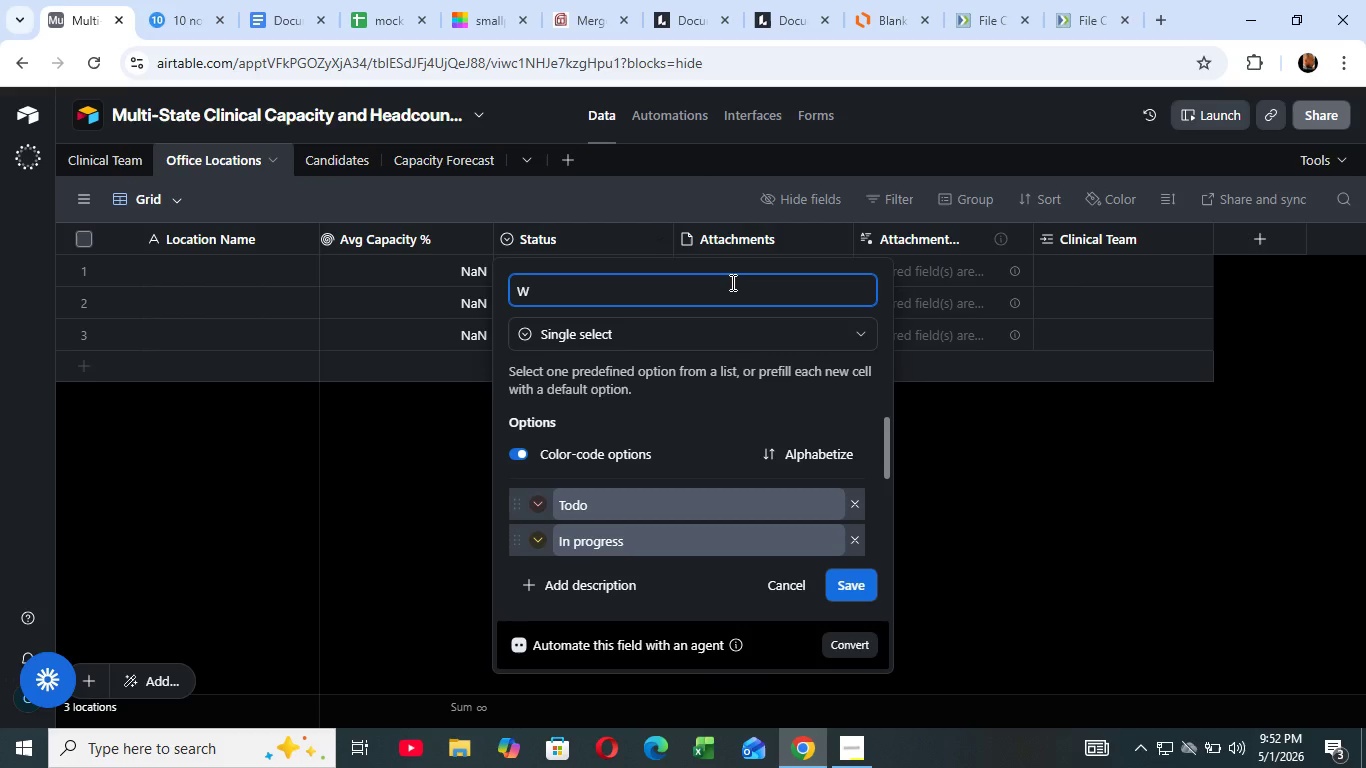 
type(WAITlist COUNt)
 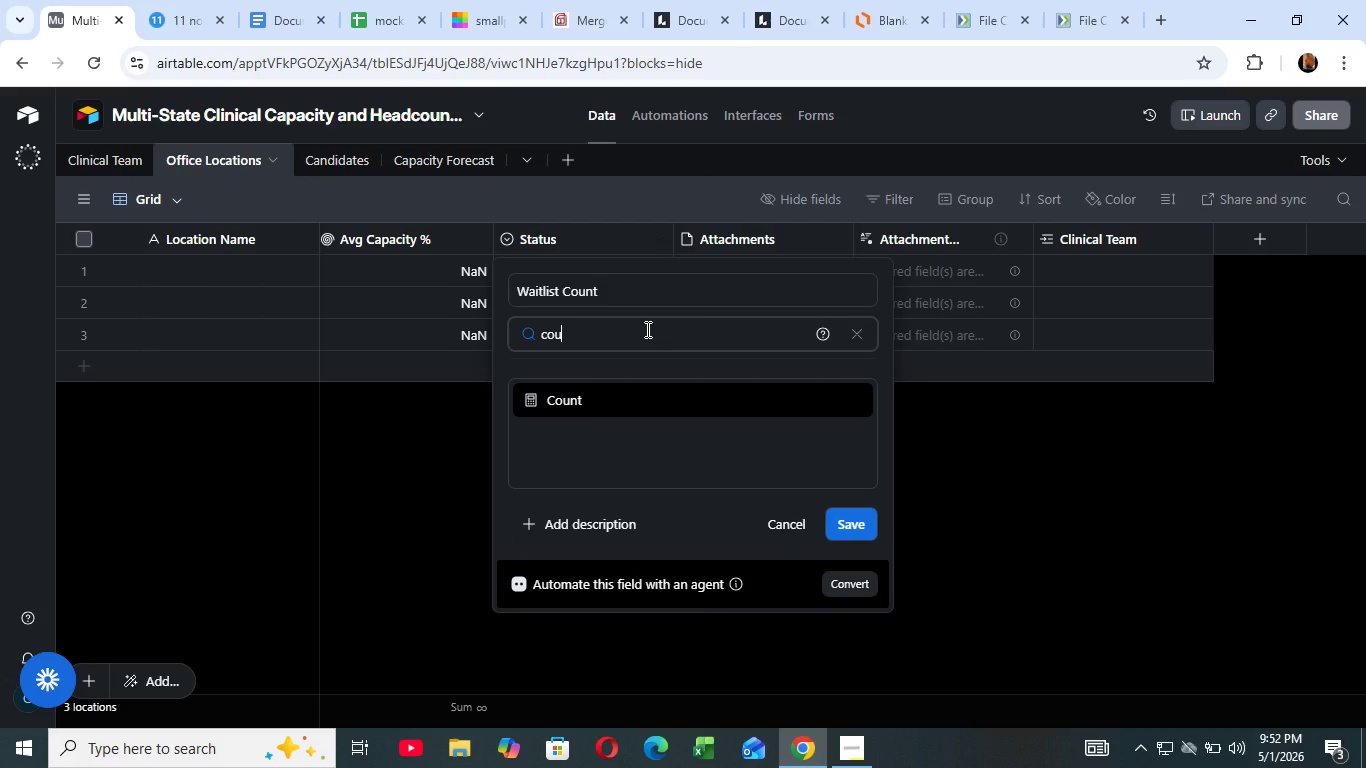 
type(cou)
 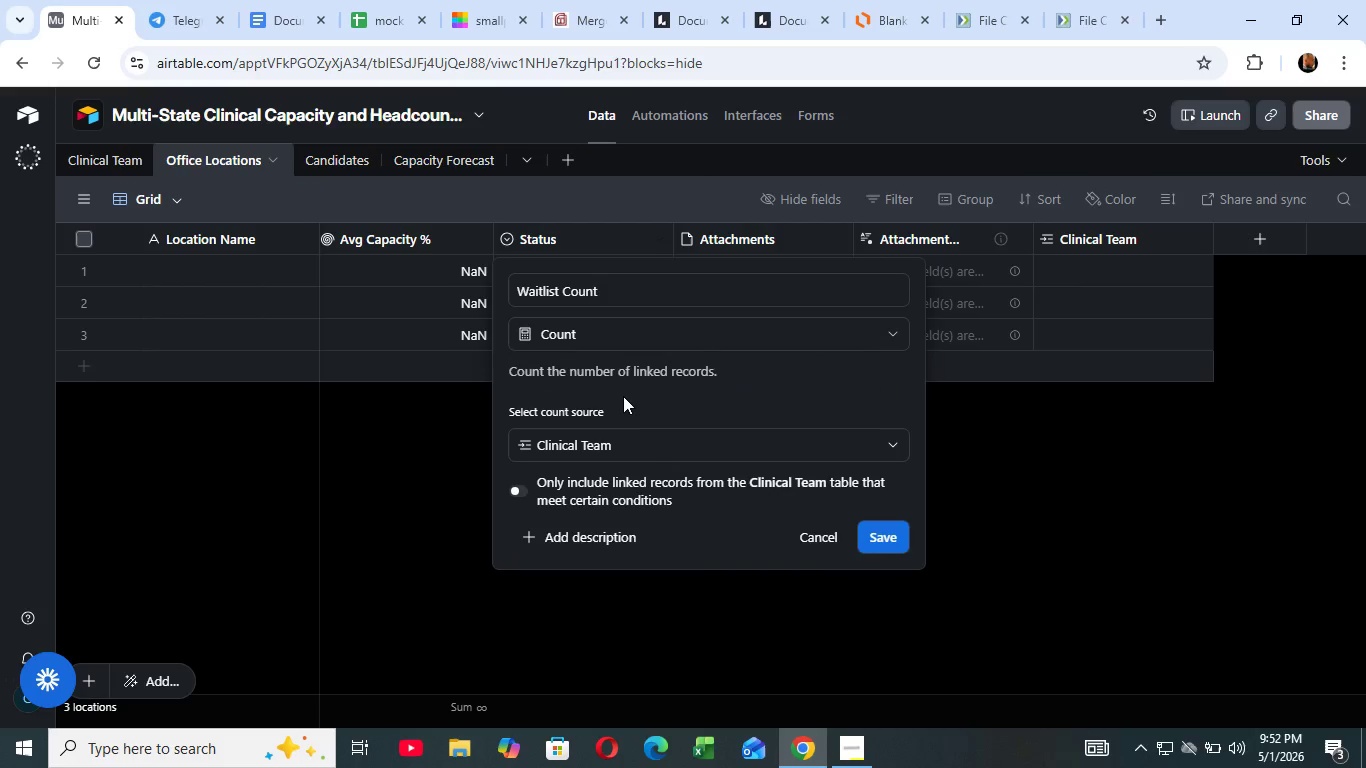 
left_click([623, 396])
 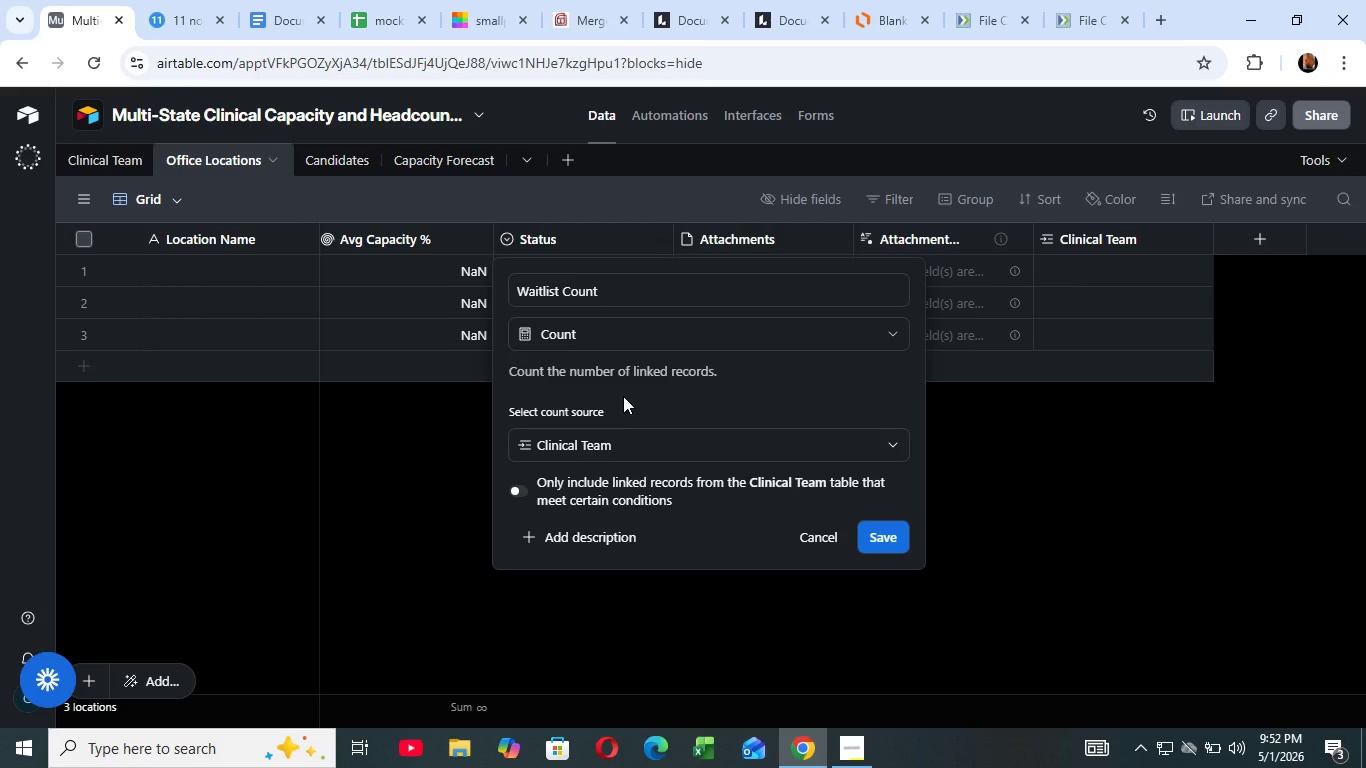 
wait(37.92)
 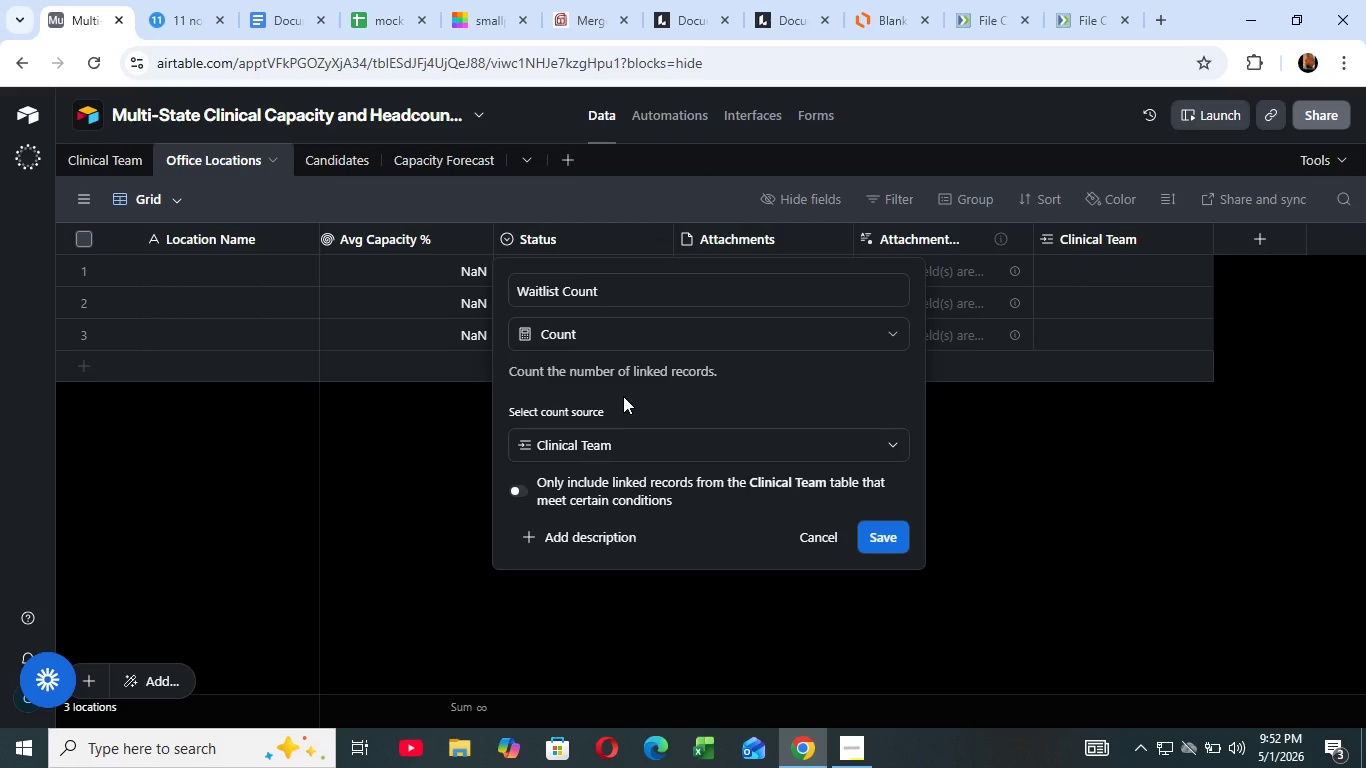 
left_click([637, 332])
 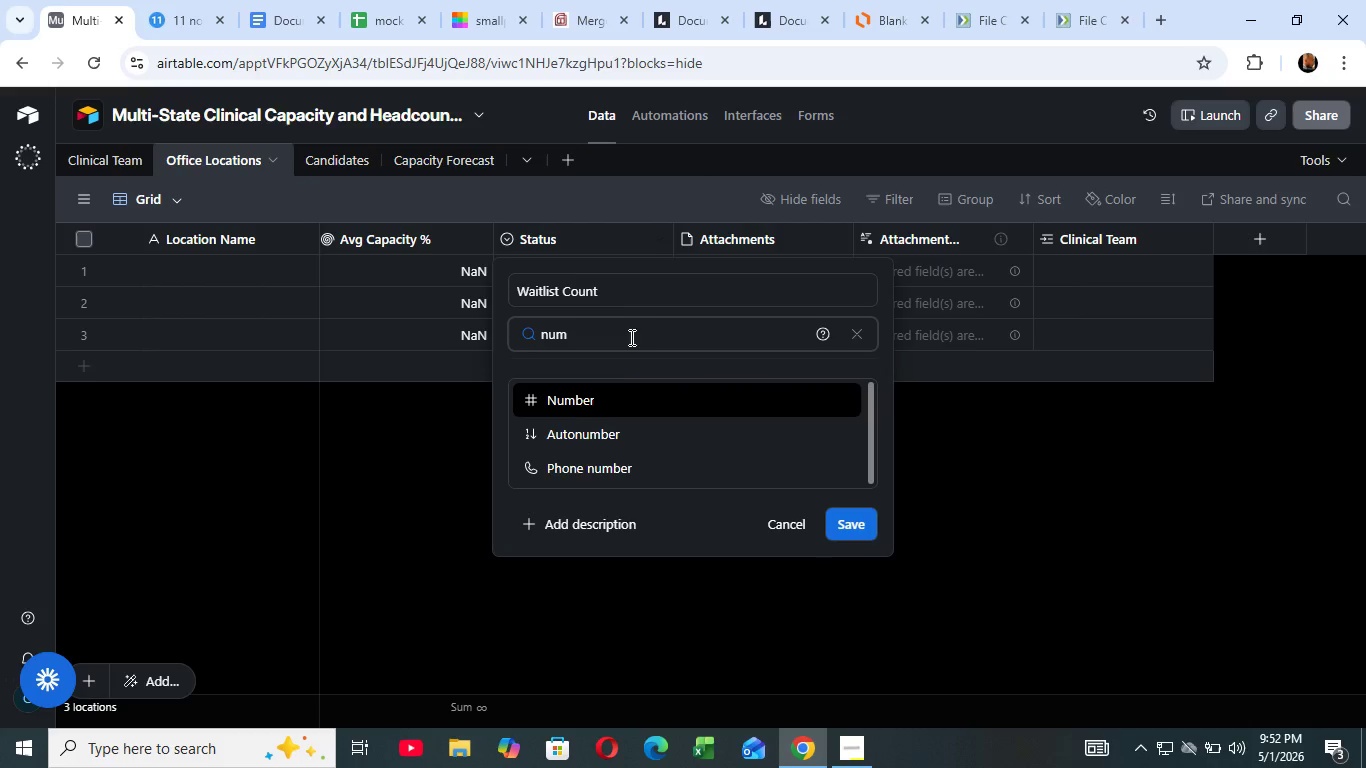 
type(num)
 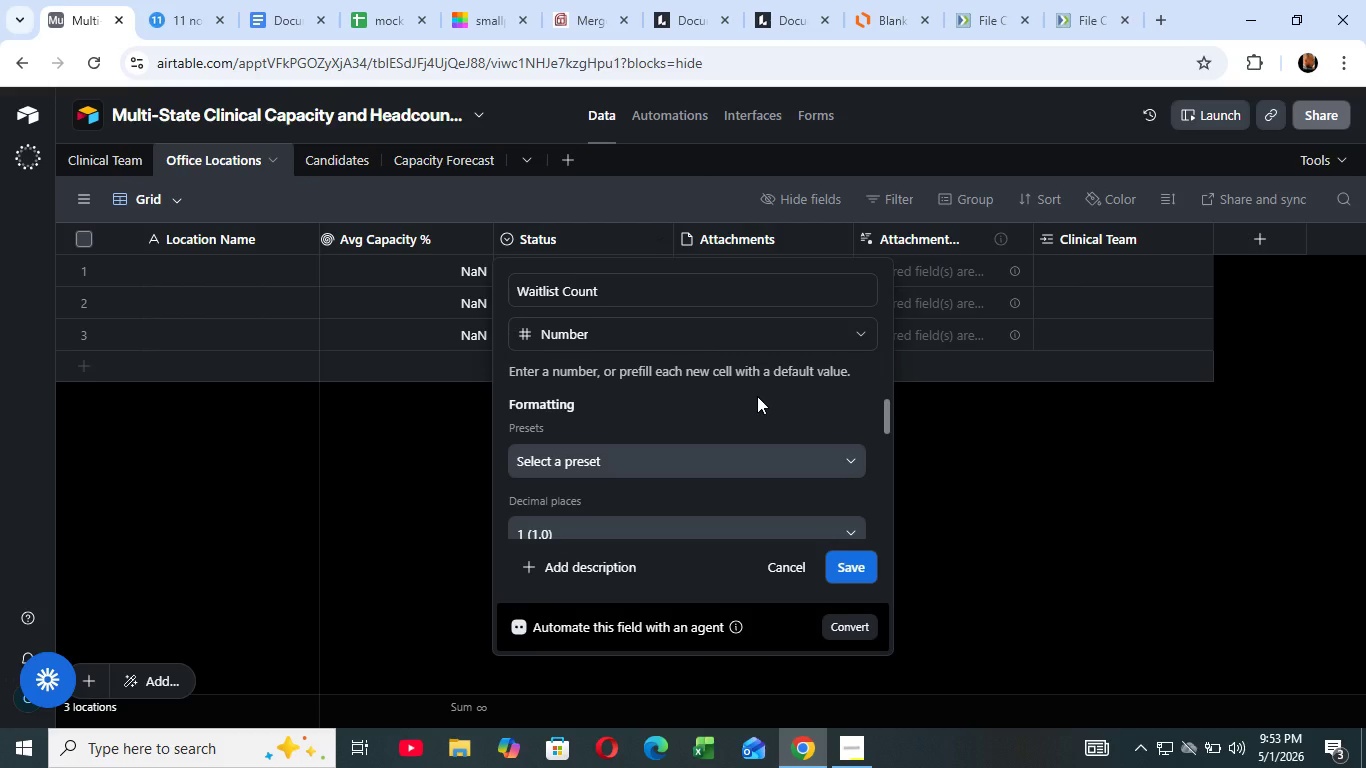 
left_click([610, 391])
 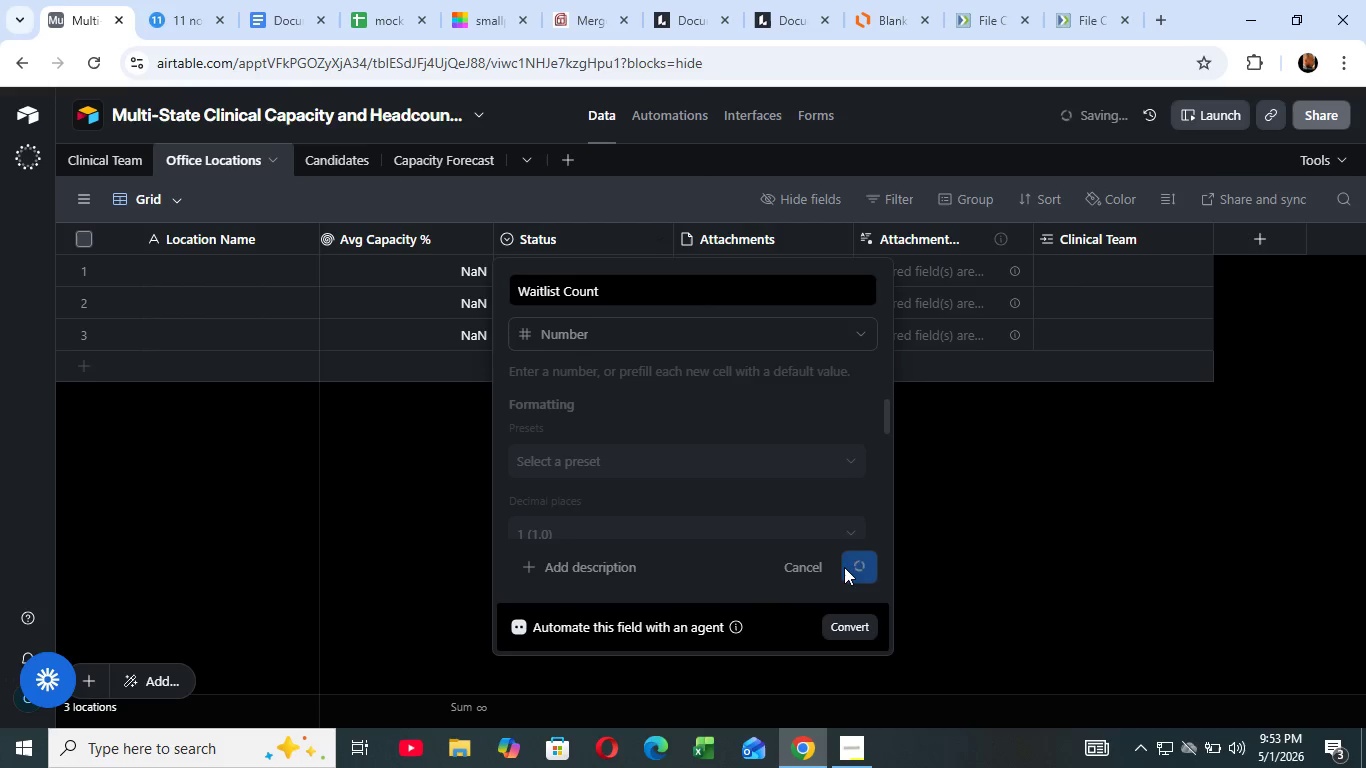 
wait(5.19)
 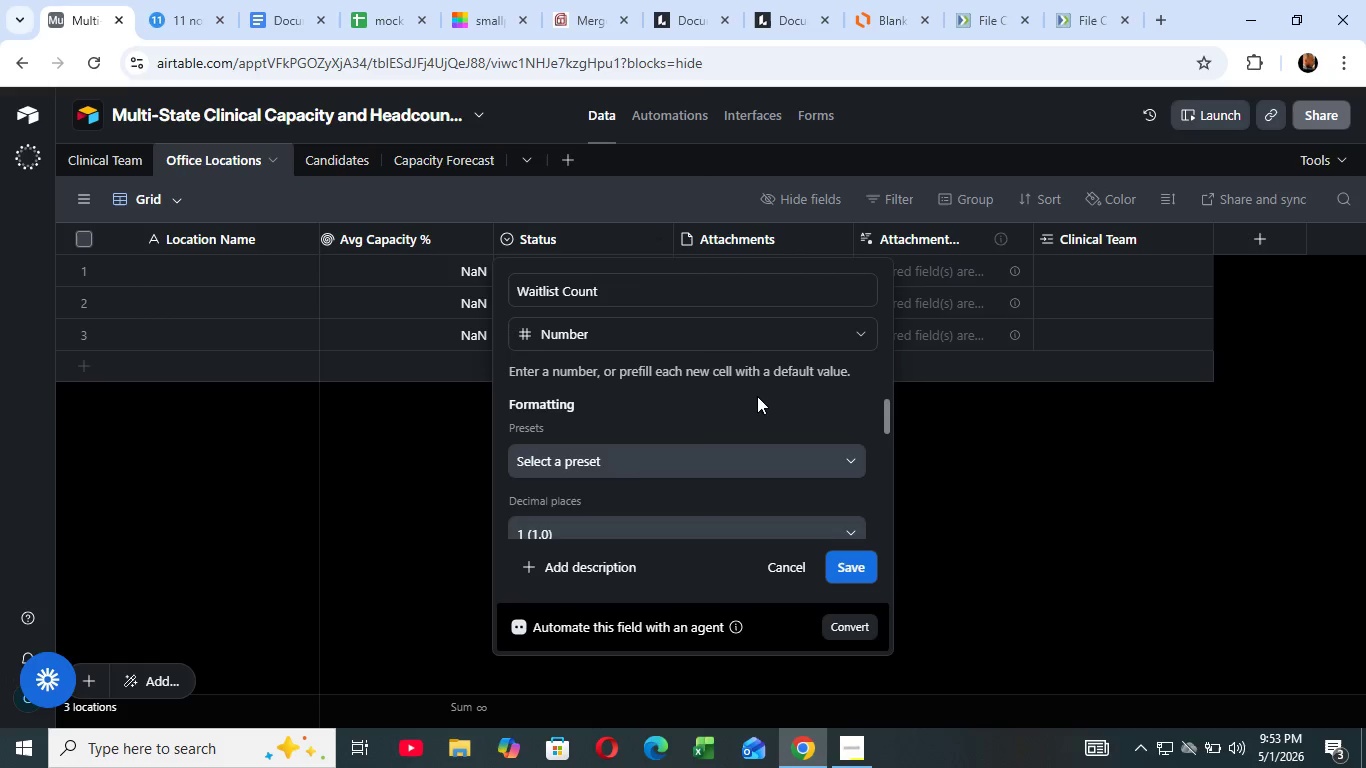 
left_click([844, 567])
 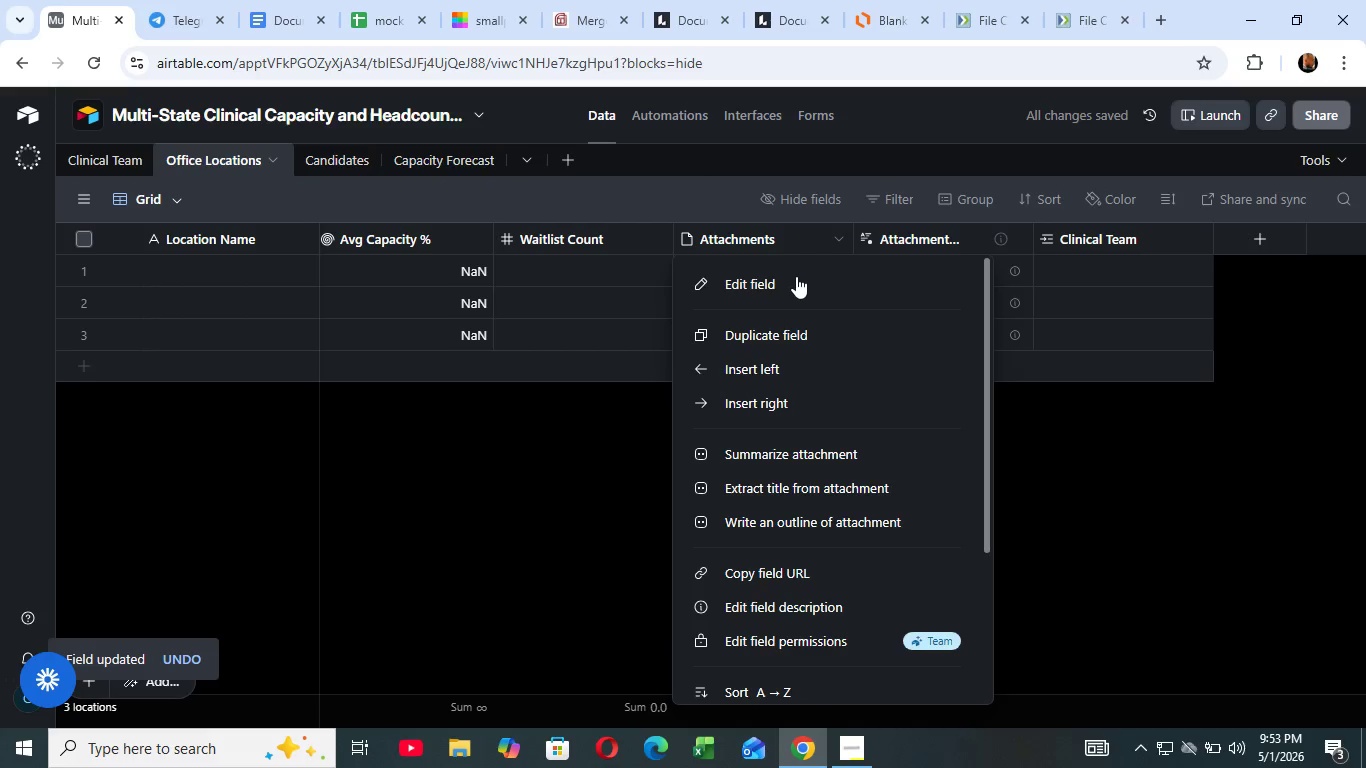 
left_click([841, 237])
 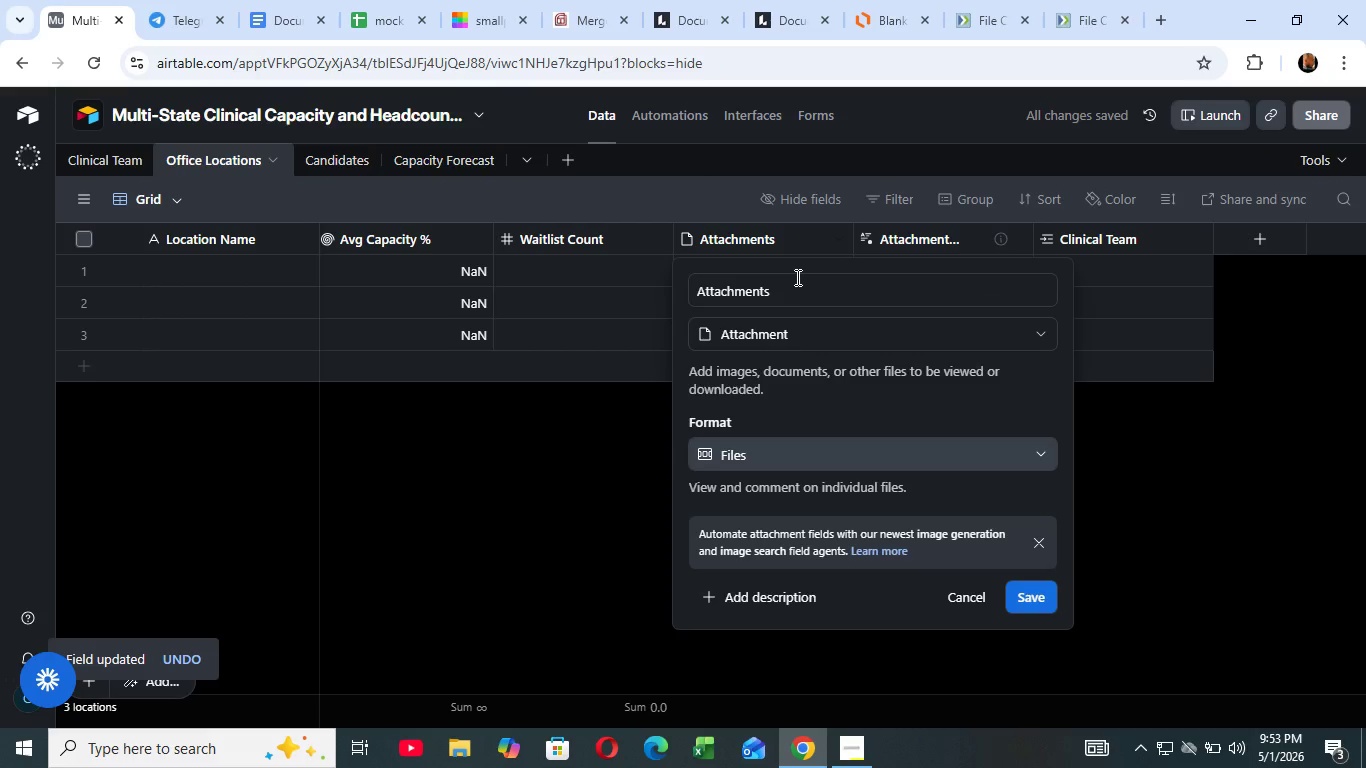 
left_click([796, 274])
 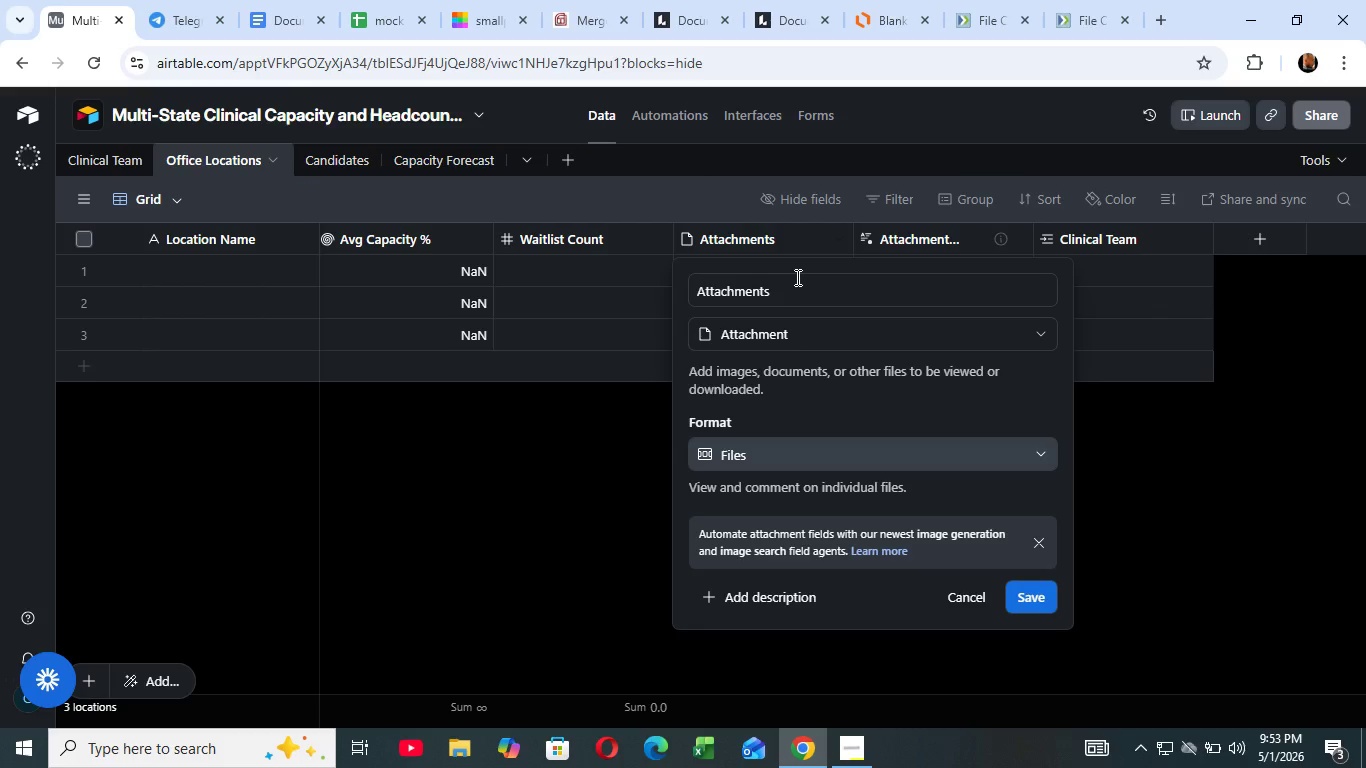 
wait(43.5)
 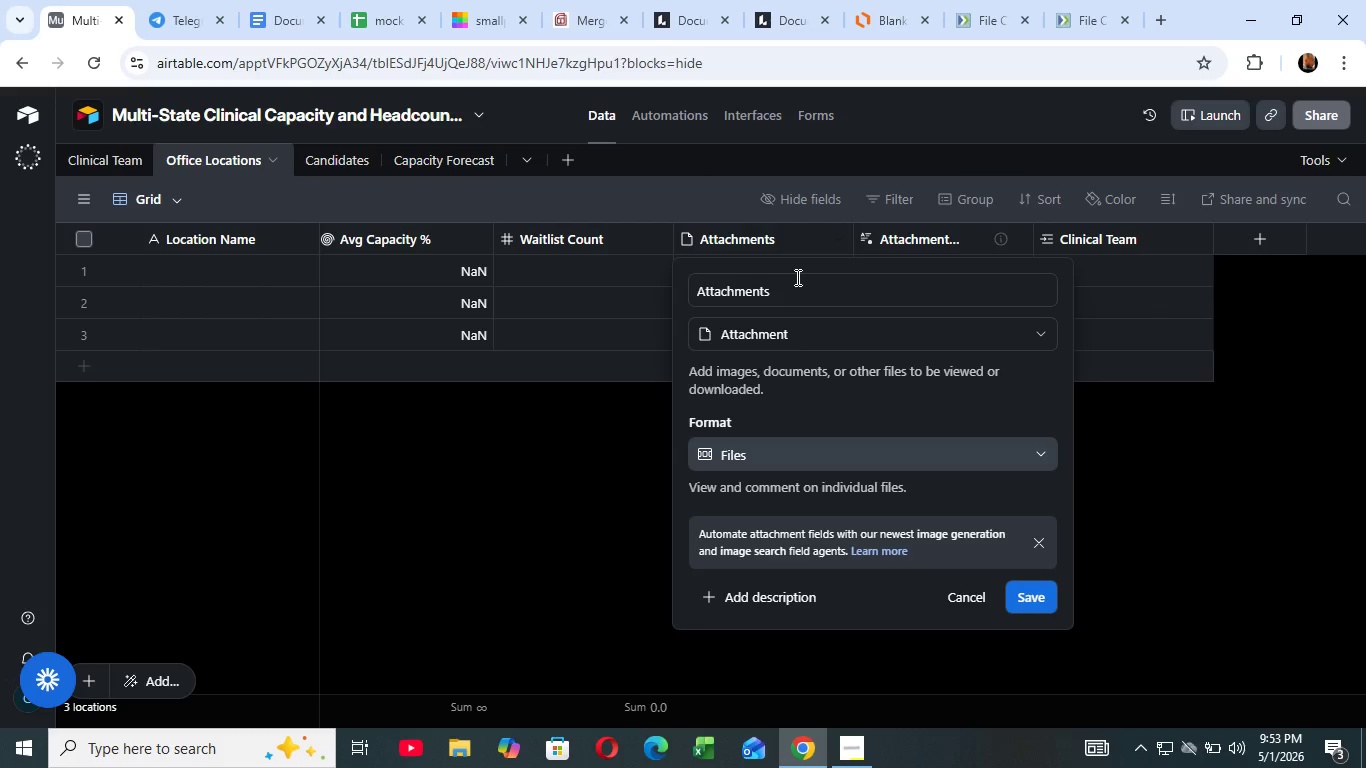 
left_click([800, 289])
 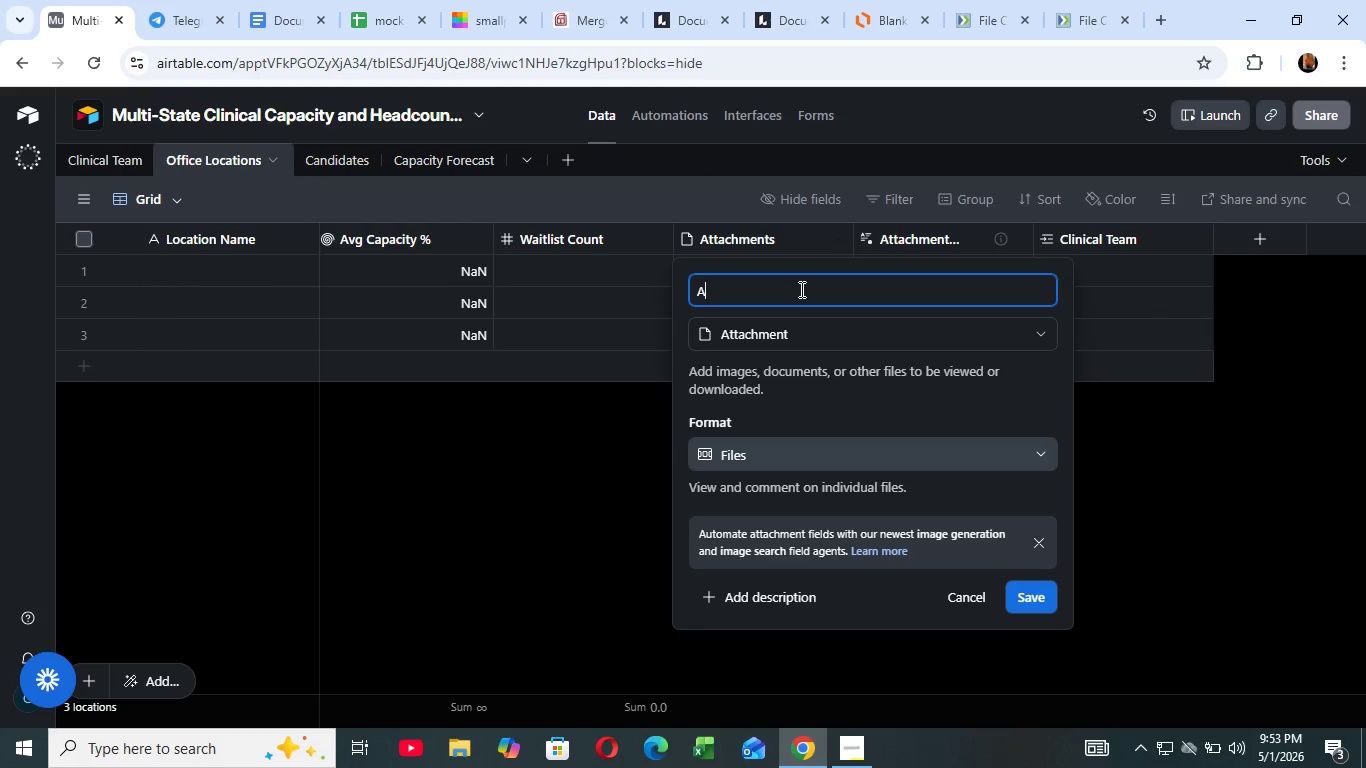 
key(Backspace)
key(Backspace)
key(Backspace)
key(Backspace)
key(Backspace)
key(Backspace)
key(Backspace)
key(Backspace)
key(Backspace)
key(Backspace)
key(Backspace)
key(Backspace)
key(Backspace)
key(Backspace)
key(Backspace)
type(hiring Urgency)
 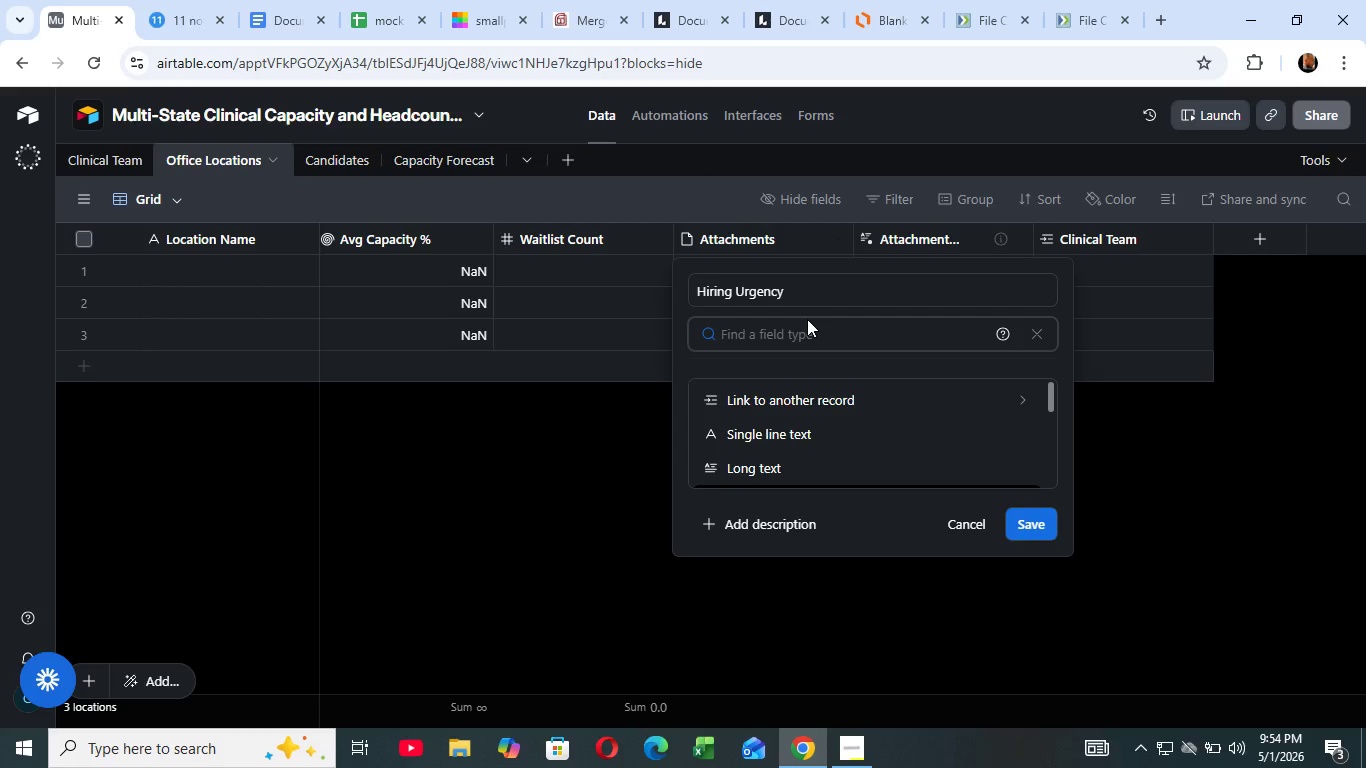 
left_click([807, 319])
 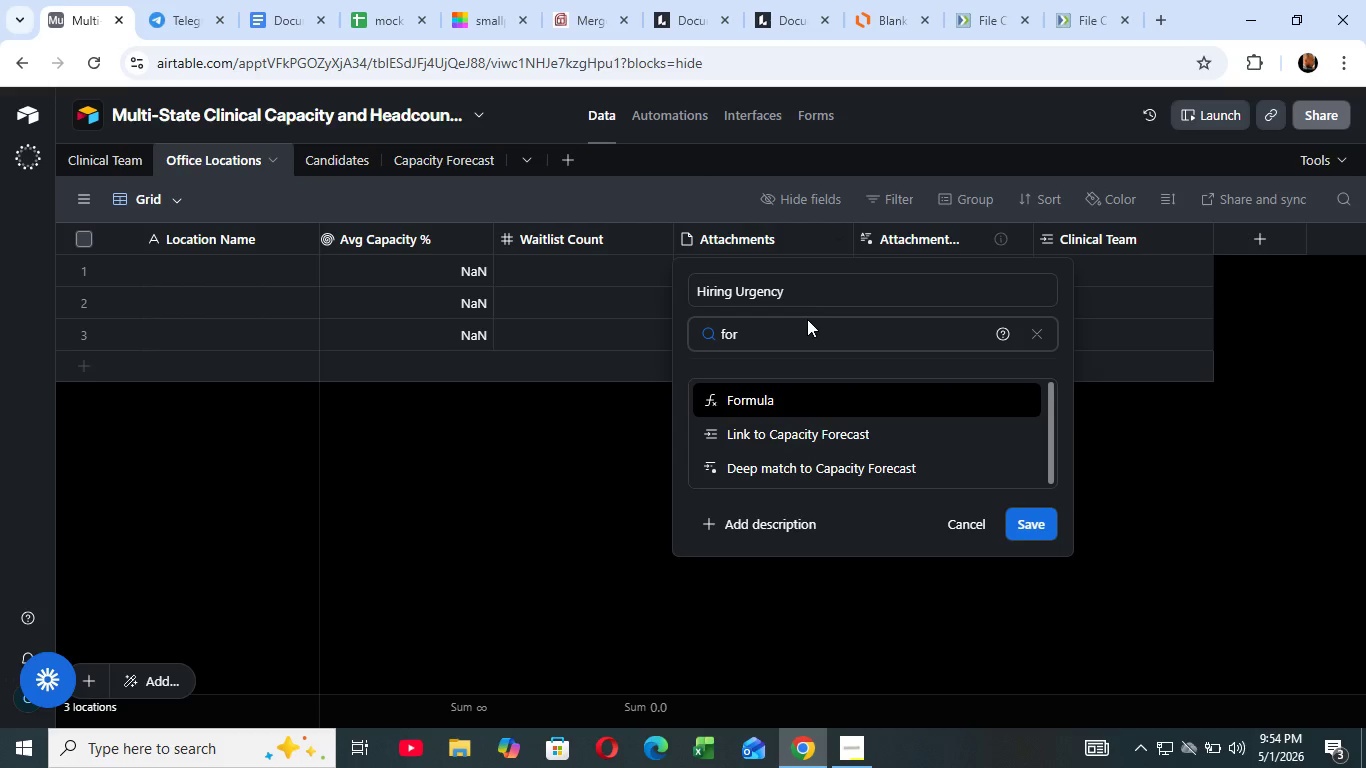 
type(for)
 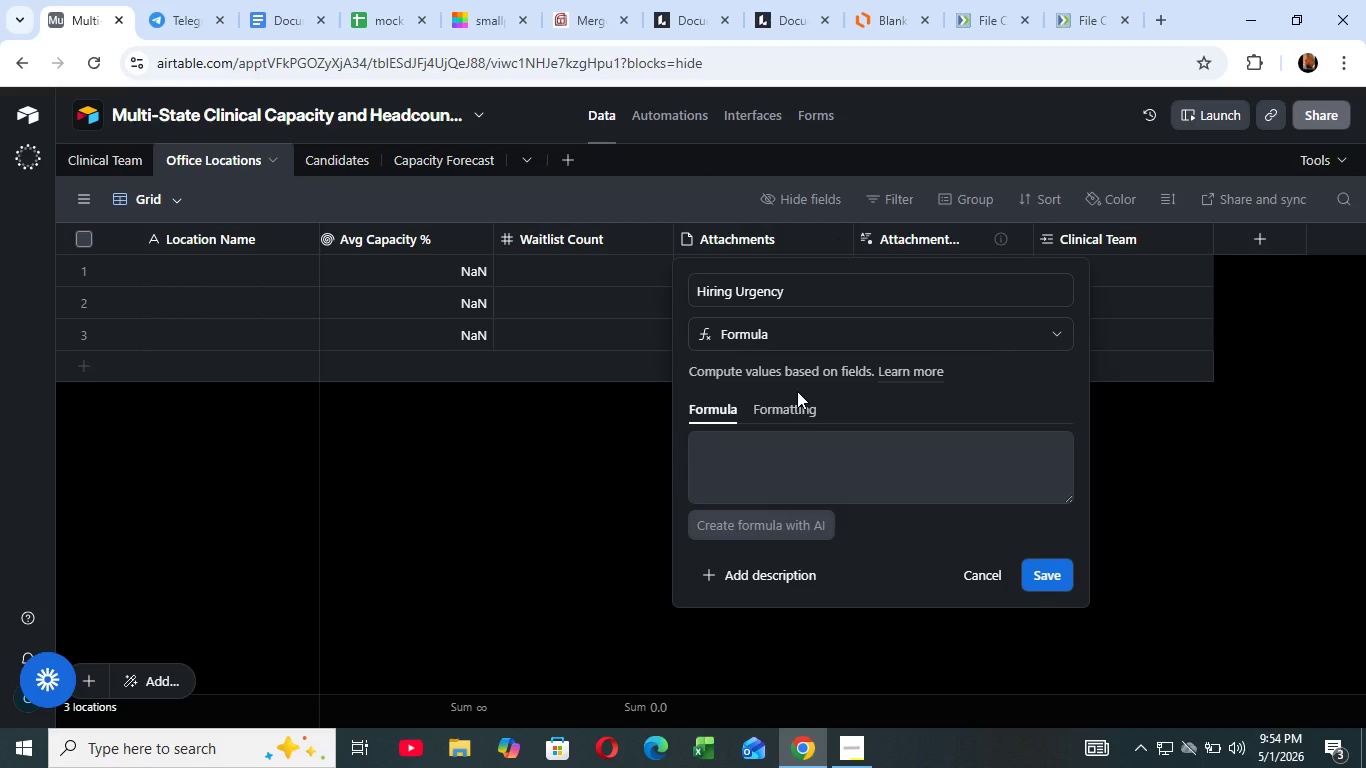 
left_click([797, 391])
 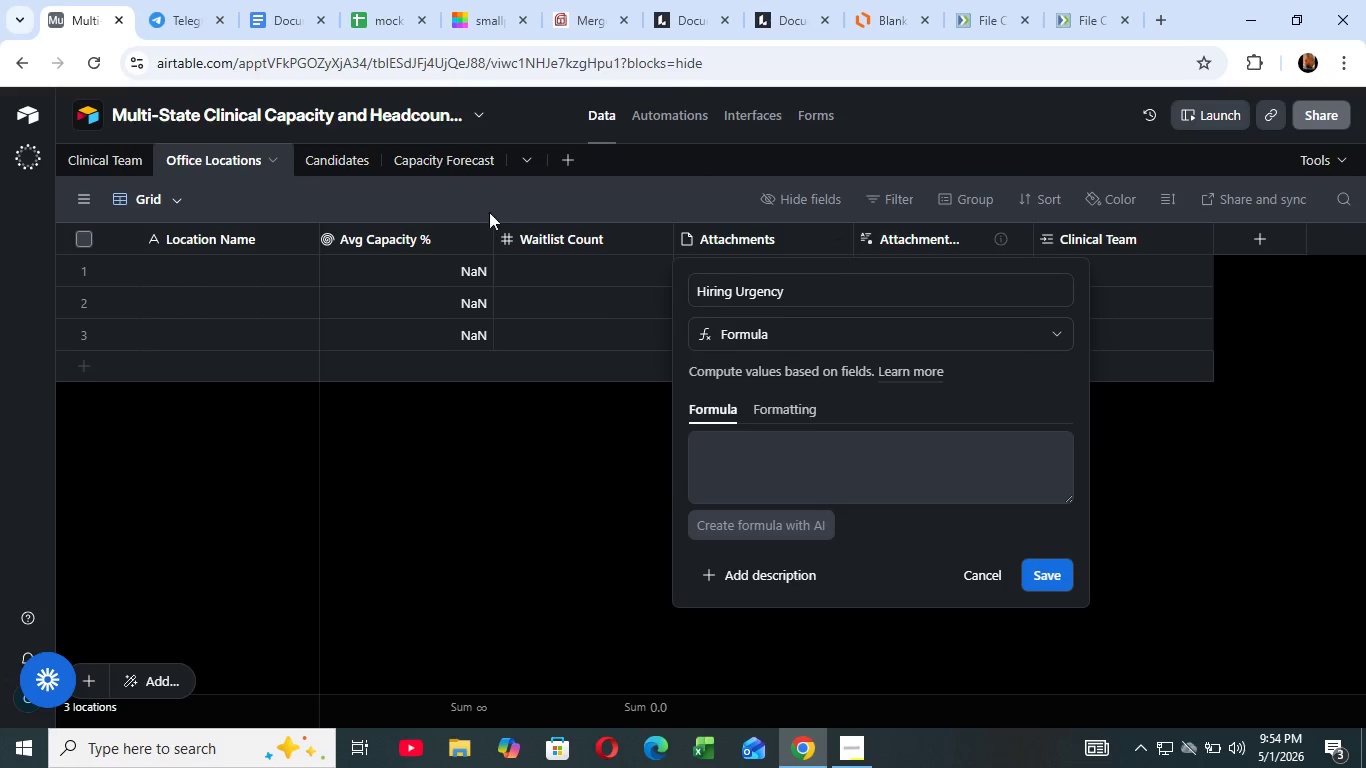 
wait(22.53)
 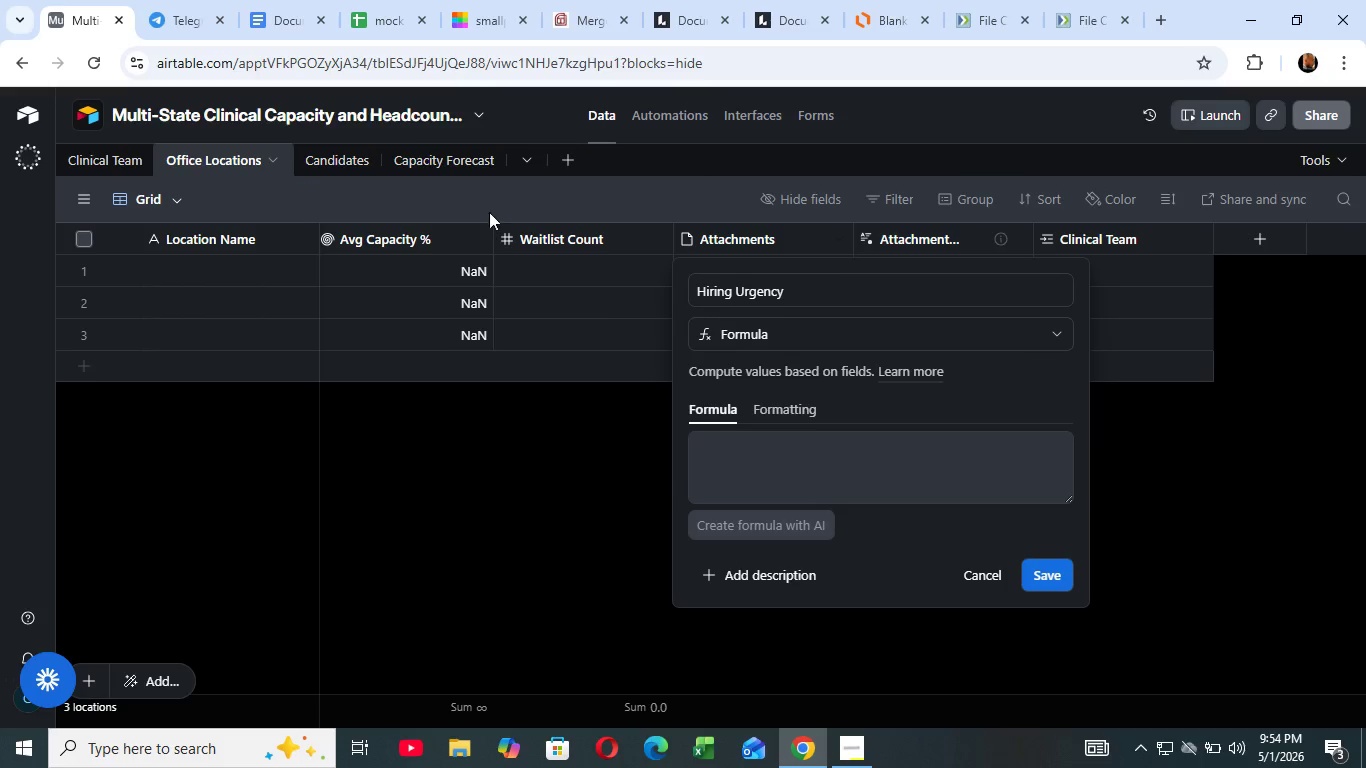 
left_click([651, 405])
 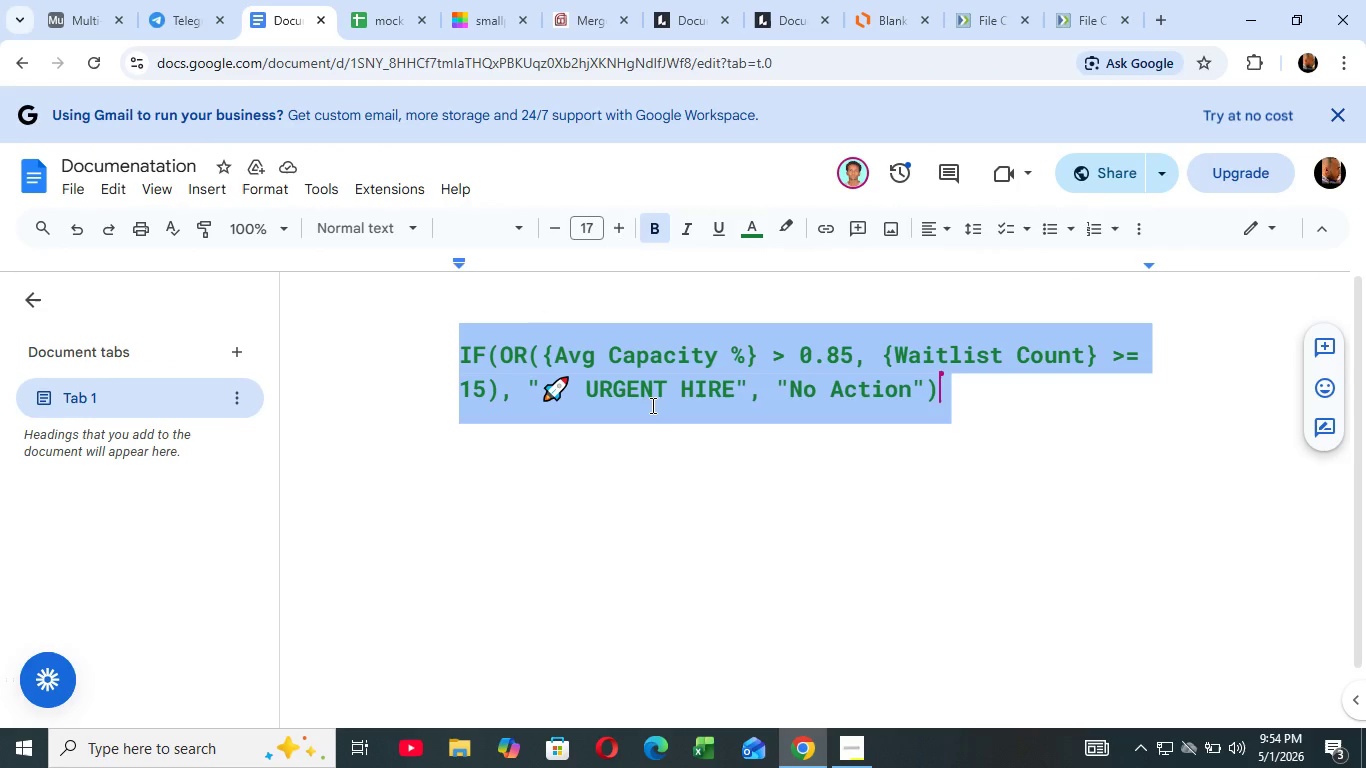 
key(Control+A)
 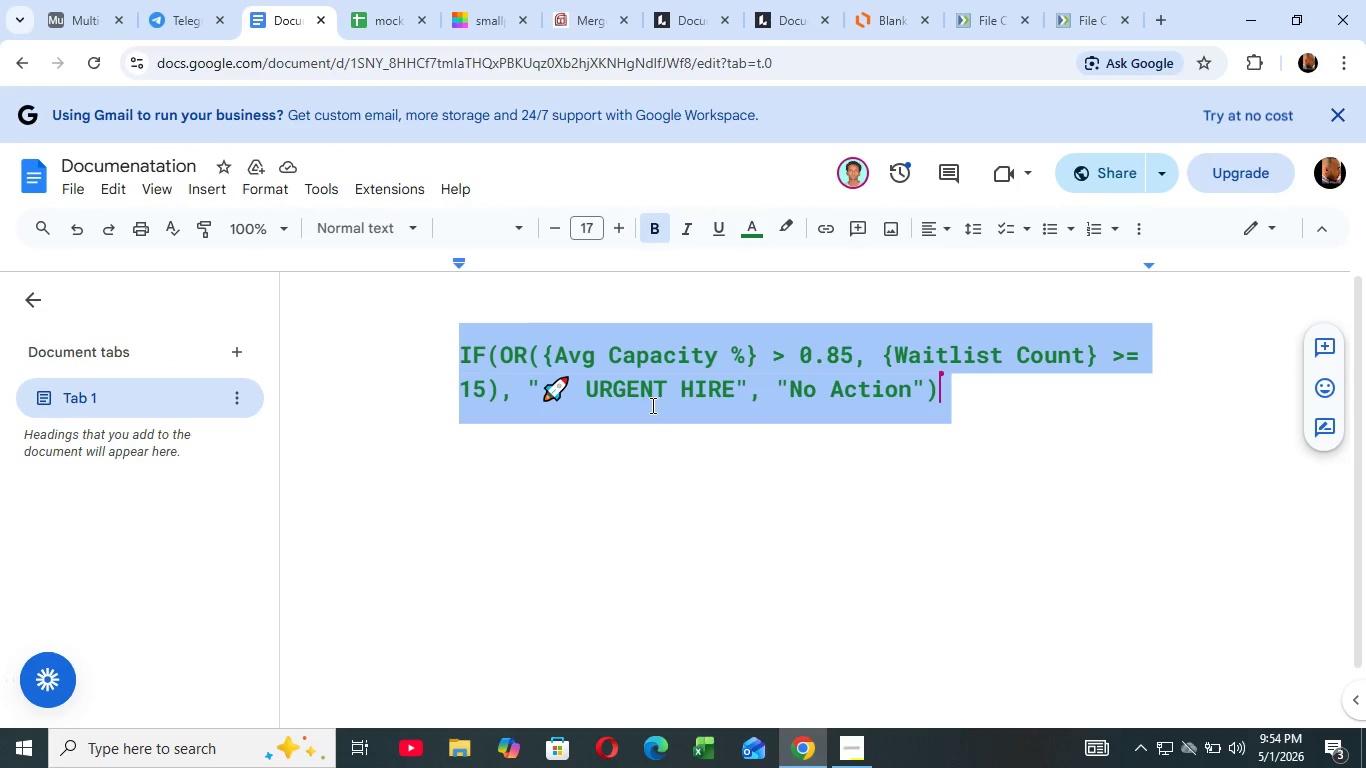 
key(Control+C)
 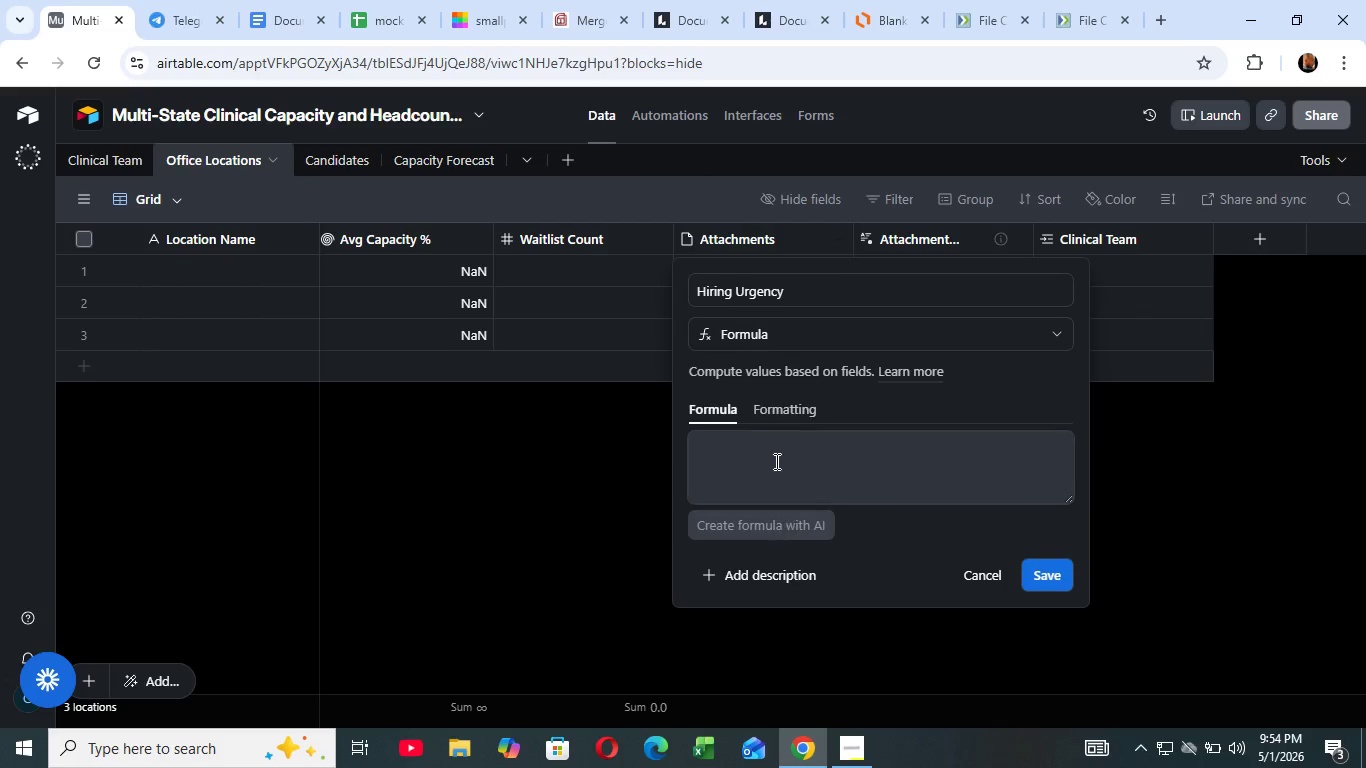 
left_click([73, 31])
 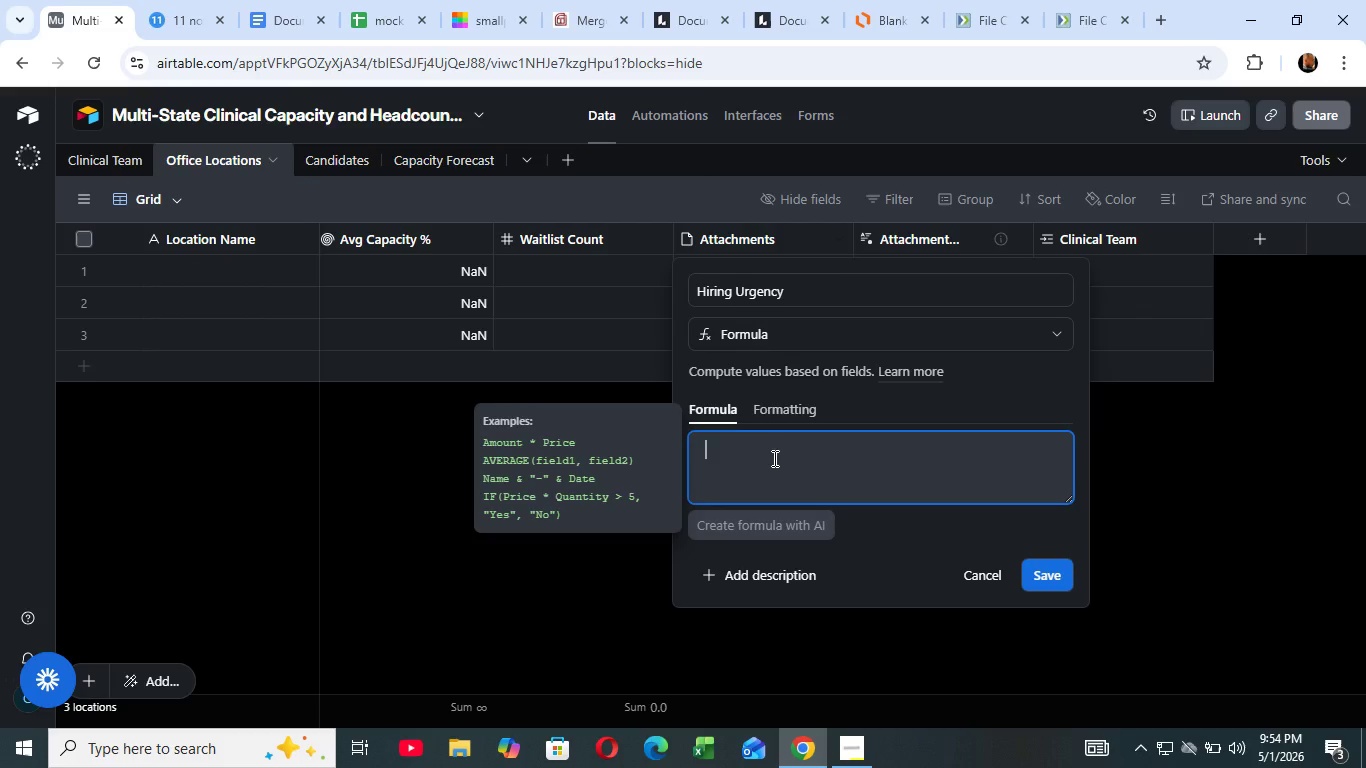 
left_click([773, 458])
 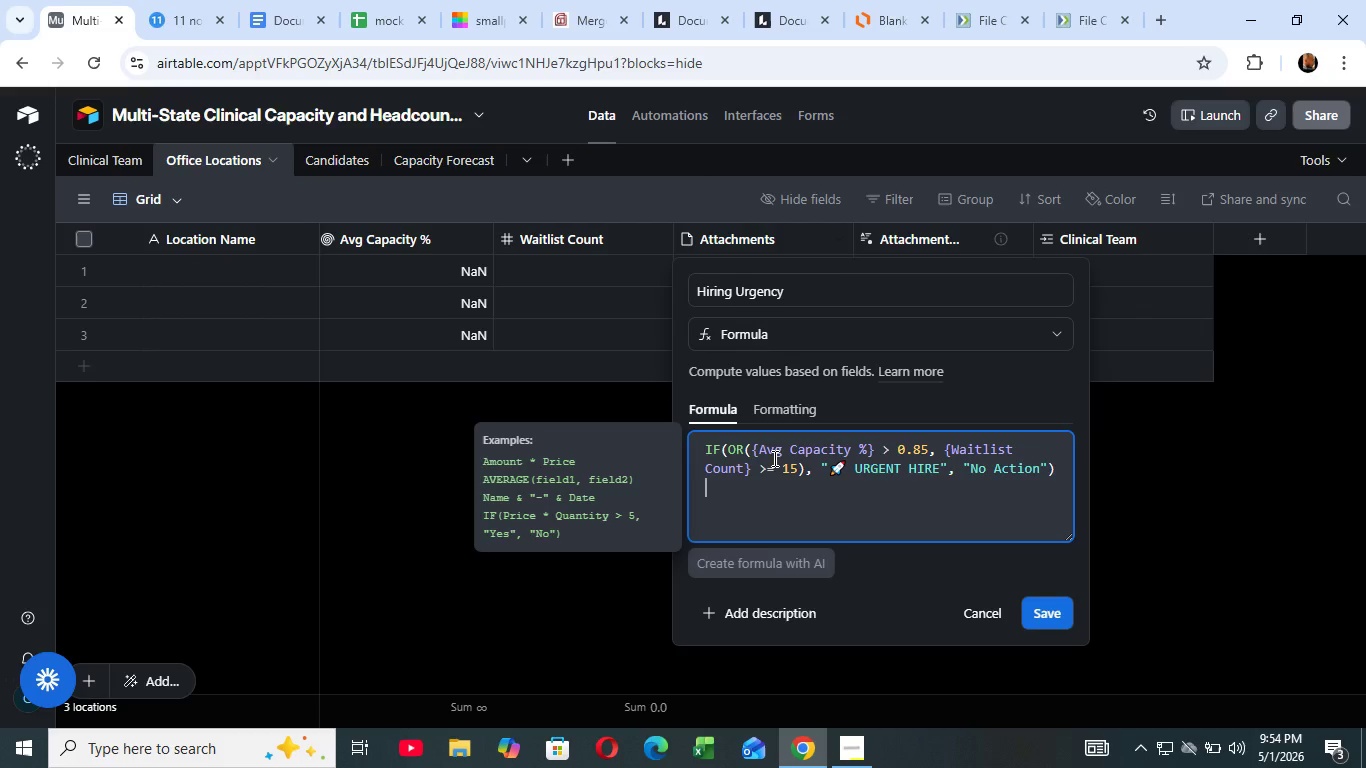 
key(Control+V)
 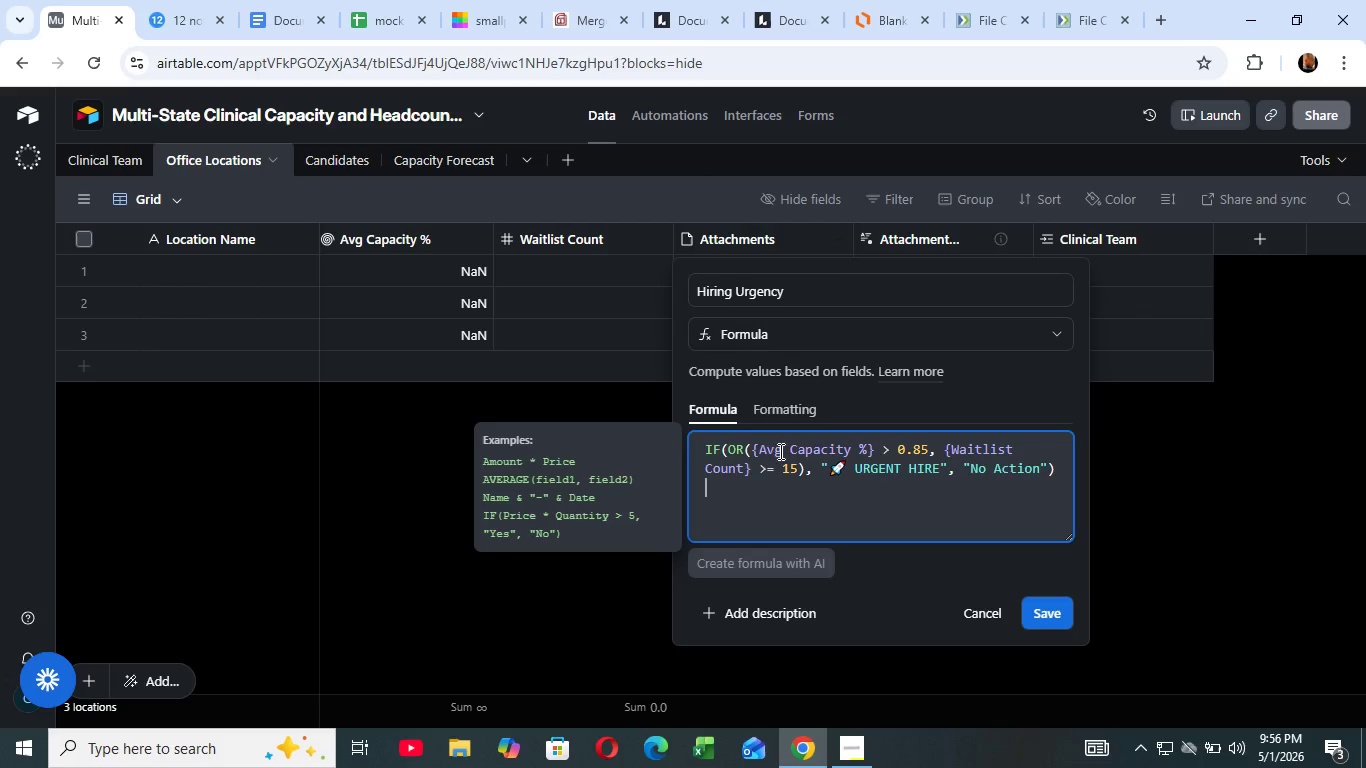 
wait(97.66)
 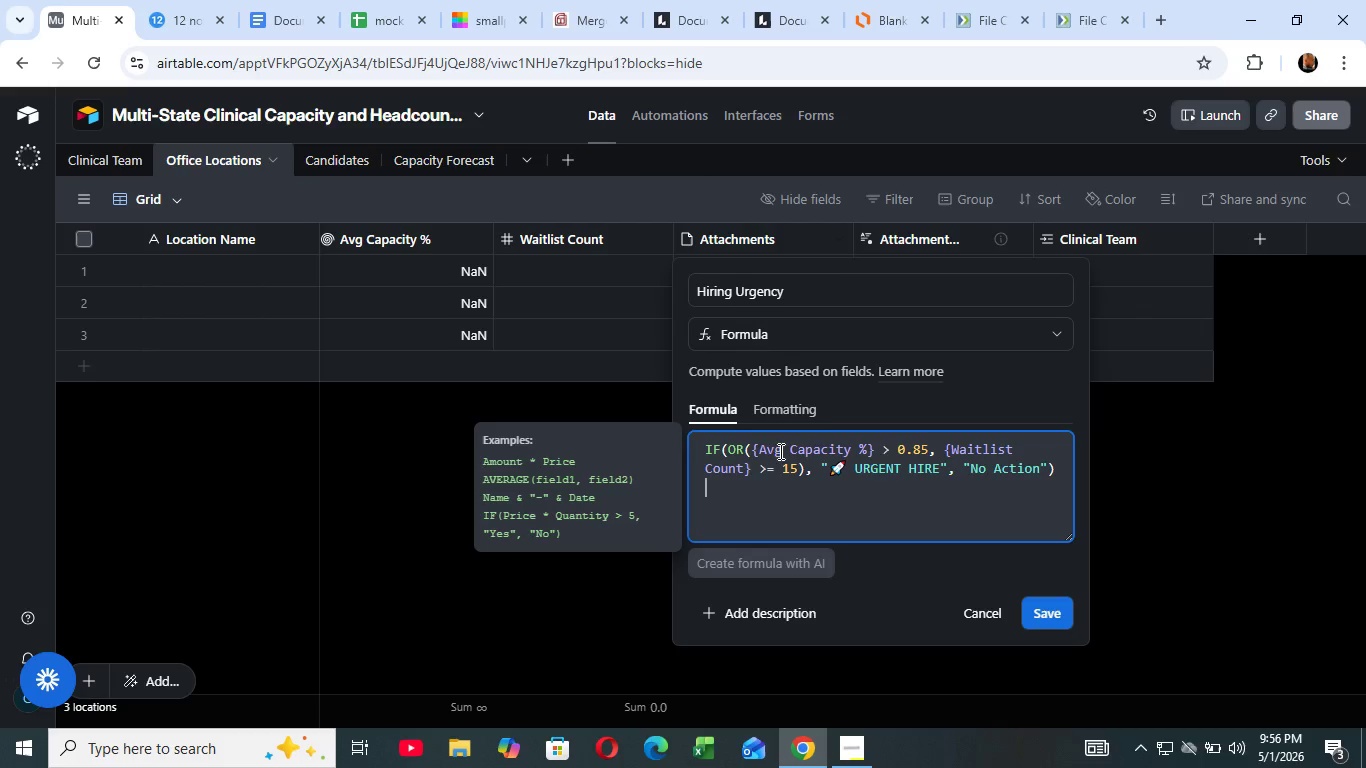 
left_click([1044, 615])
 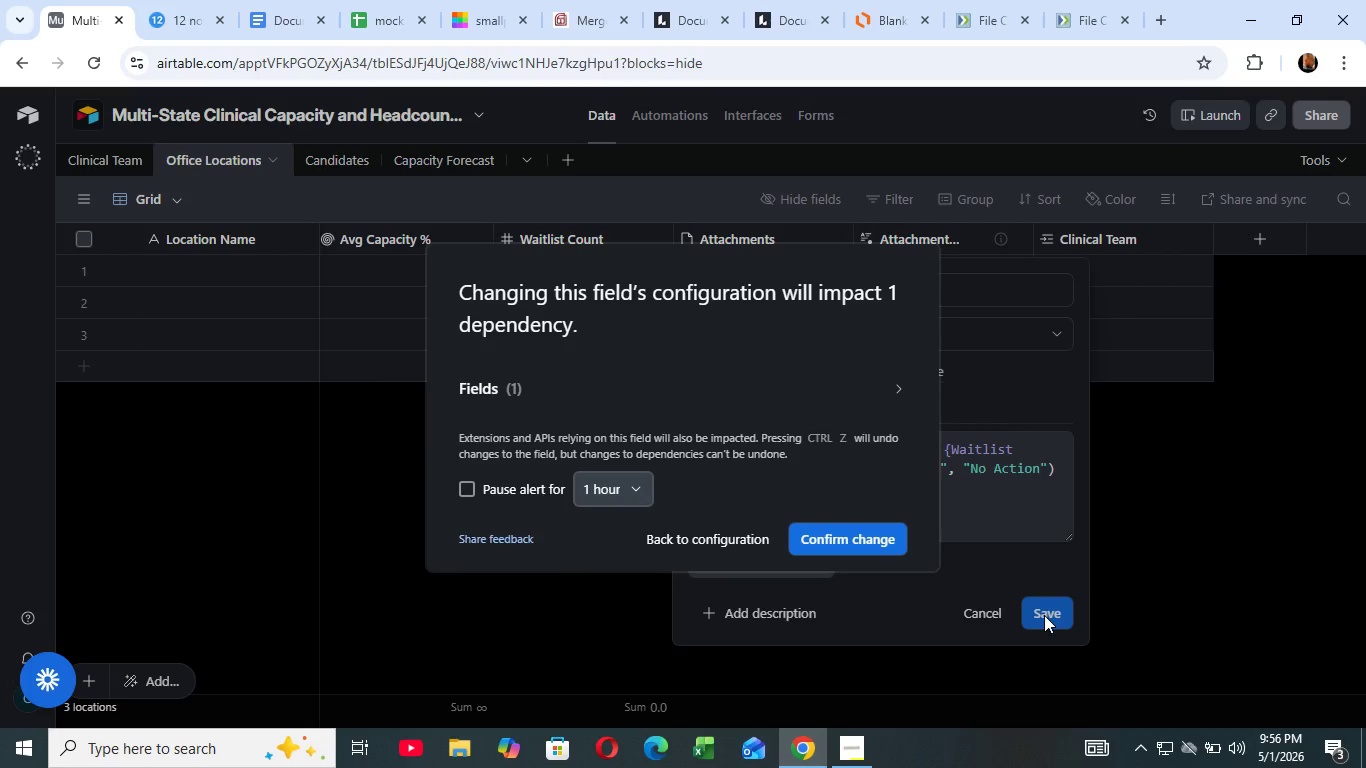 
wait(29.92)
 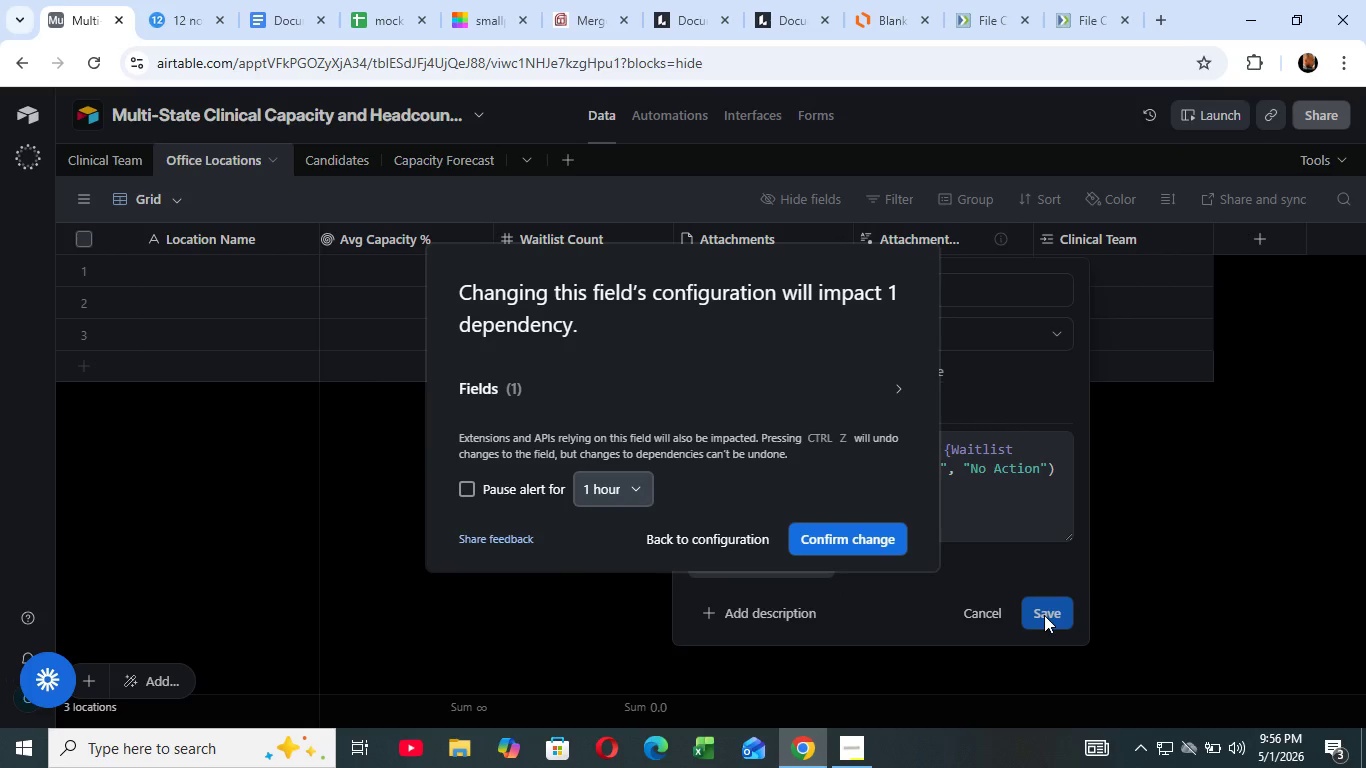 
left_click([835, 540])
 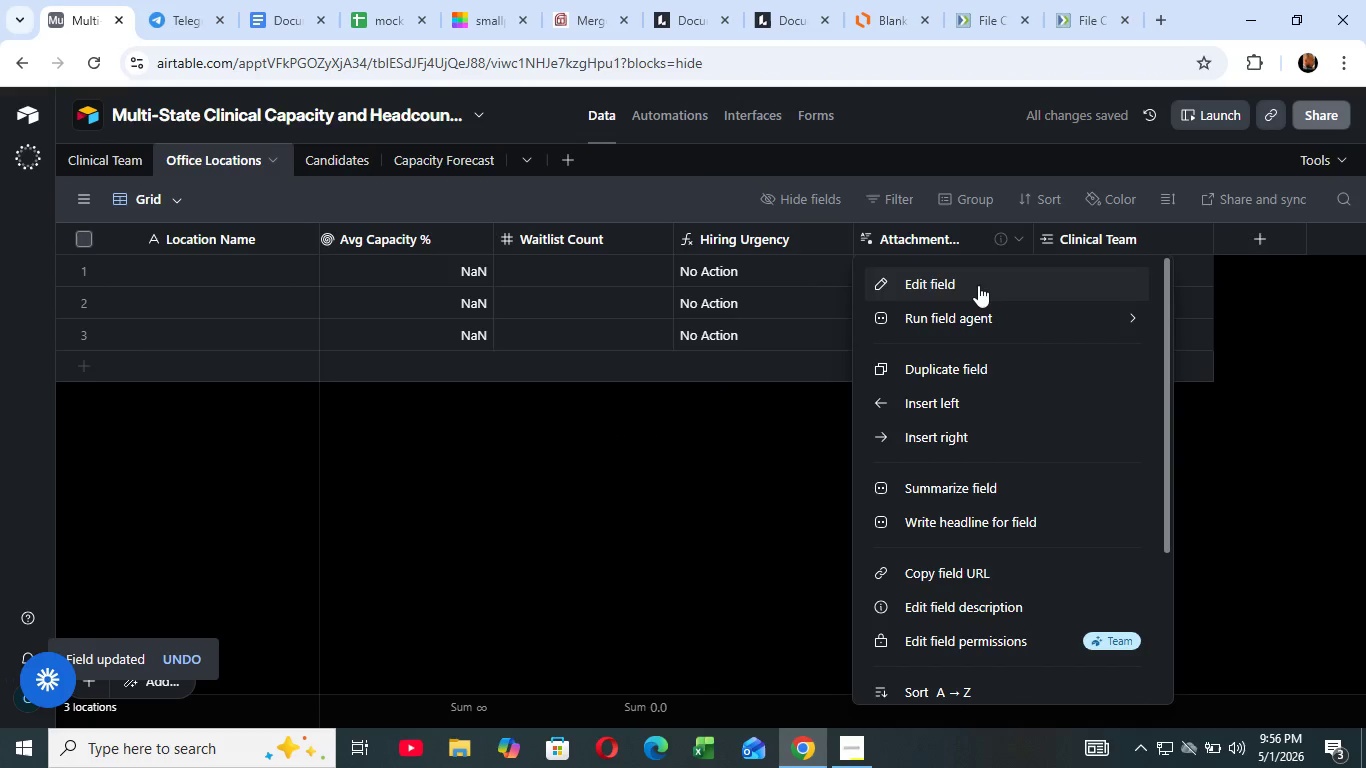 
left_click([1014, 232])
 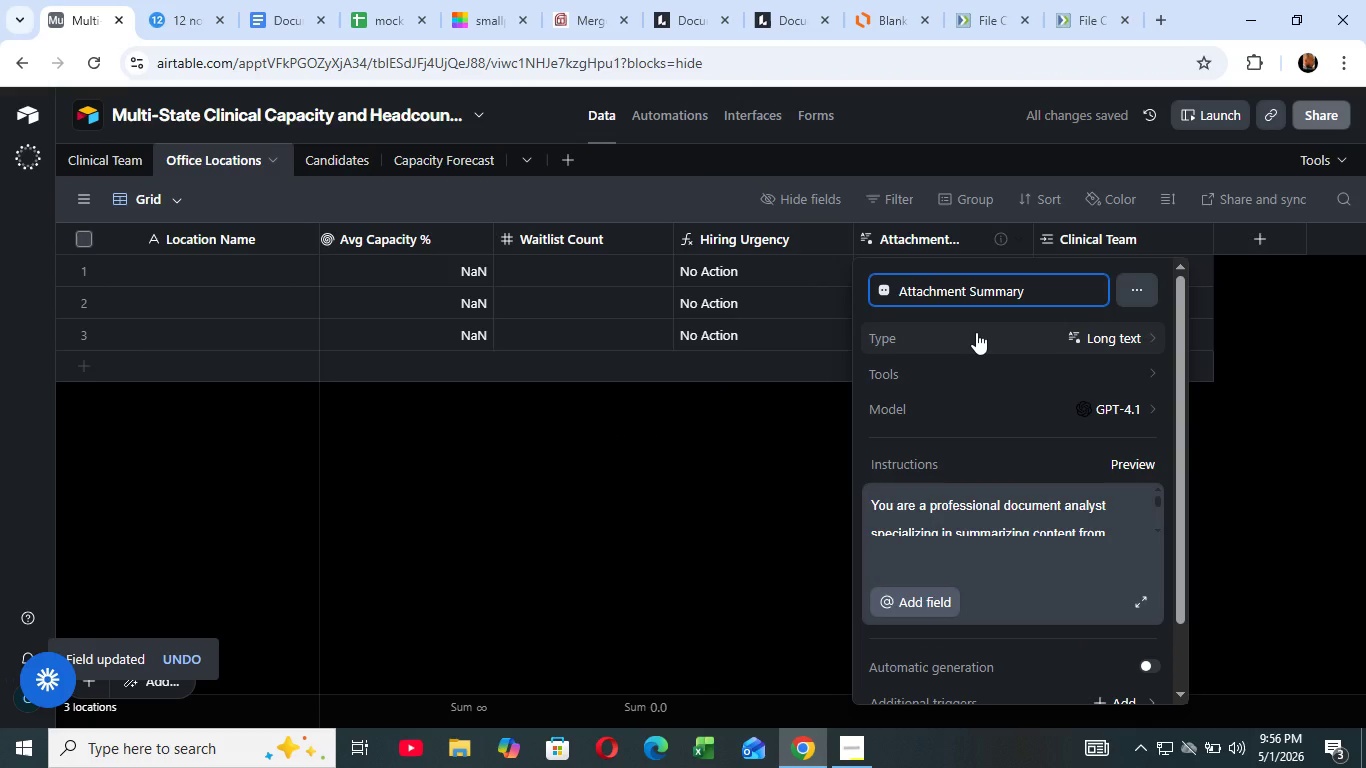 
left_click([978, 285])
 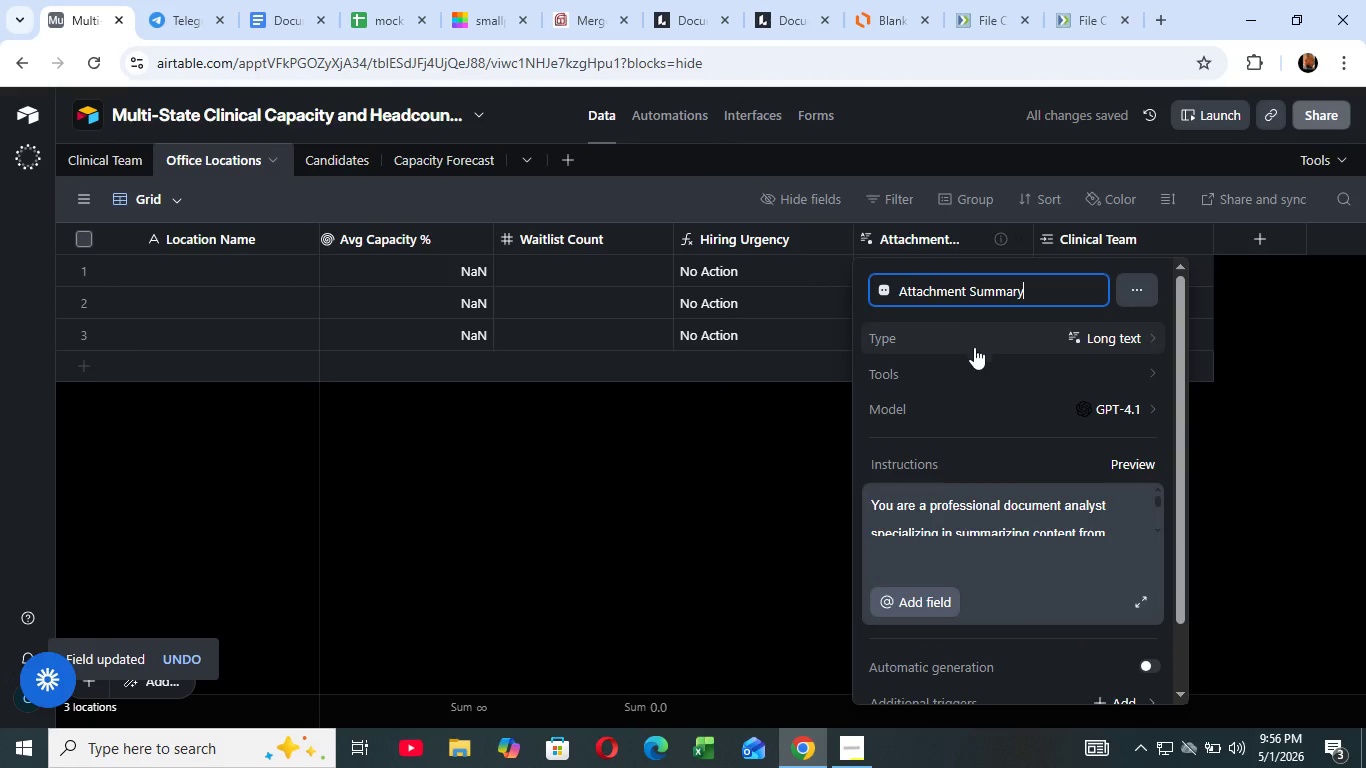 
mouse_move([974, 350])
 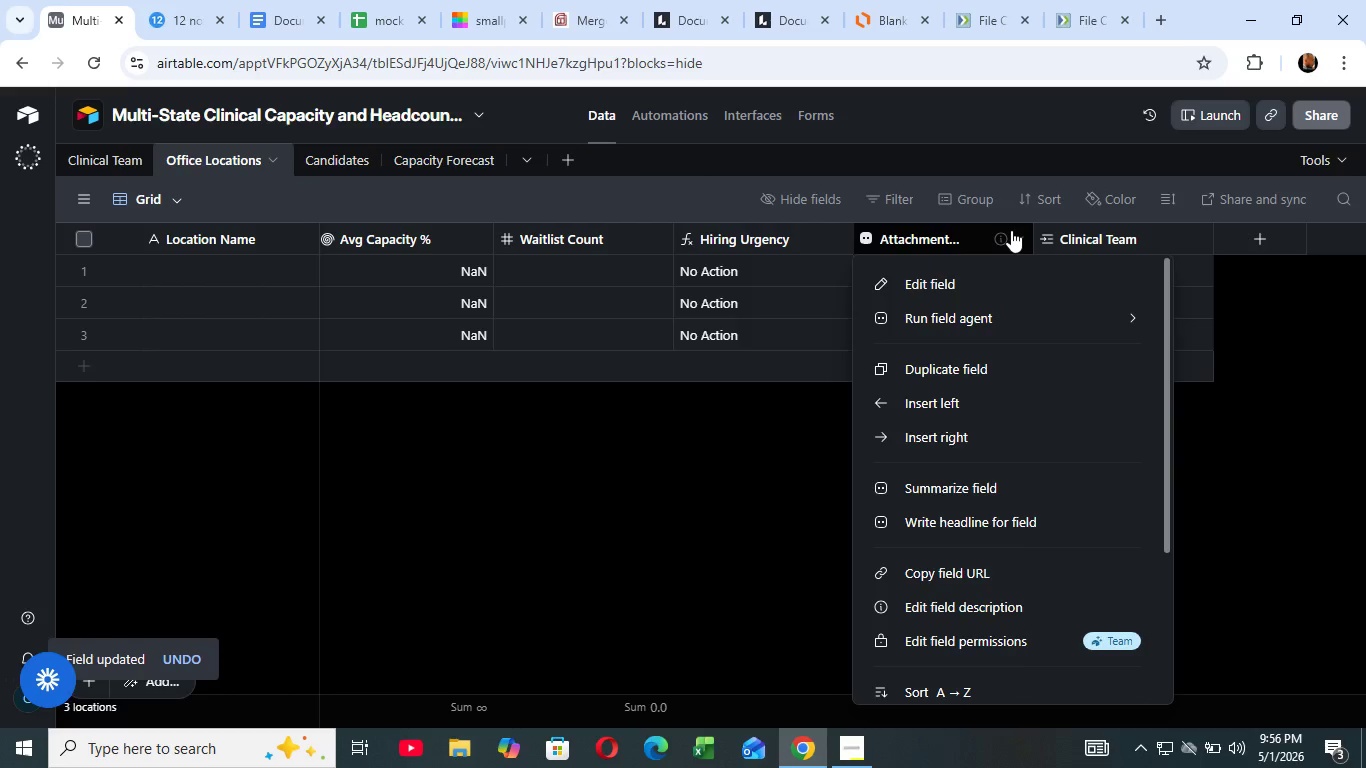 
left_click([1011, 230])
 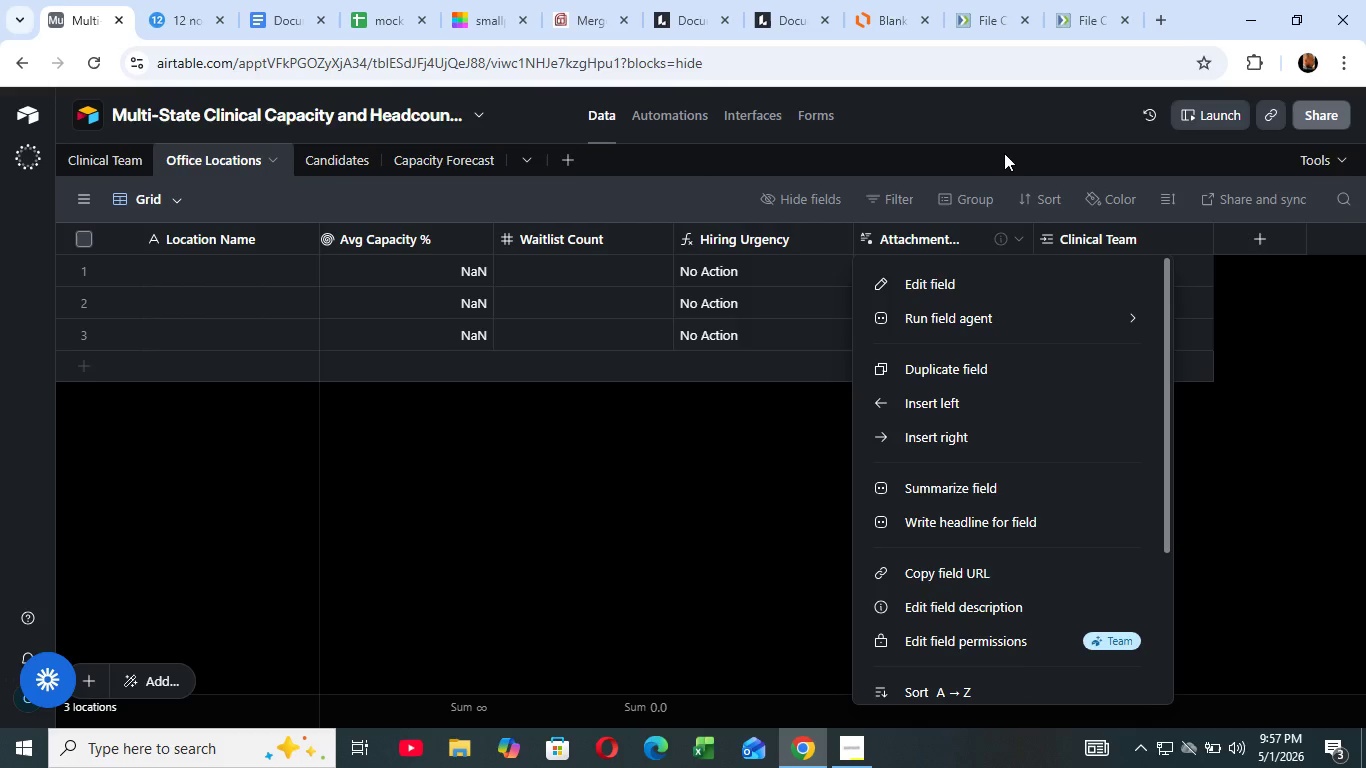 
wait(14.64)
 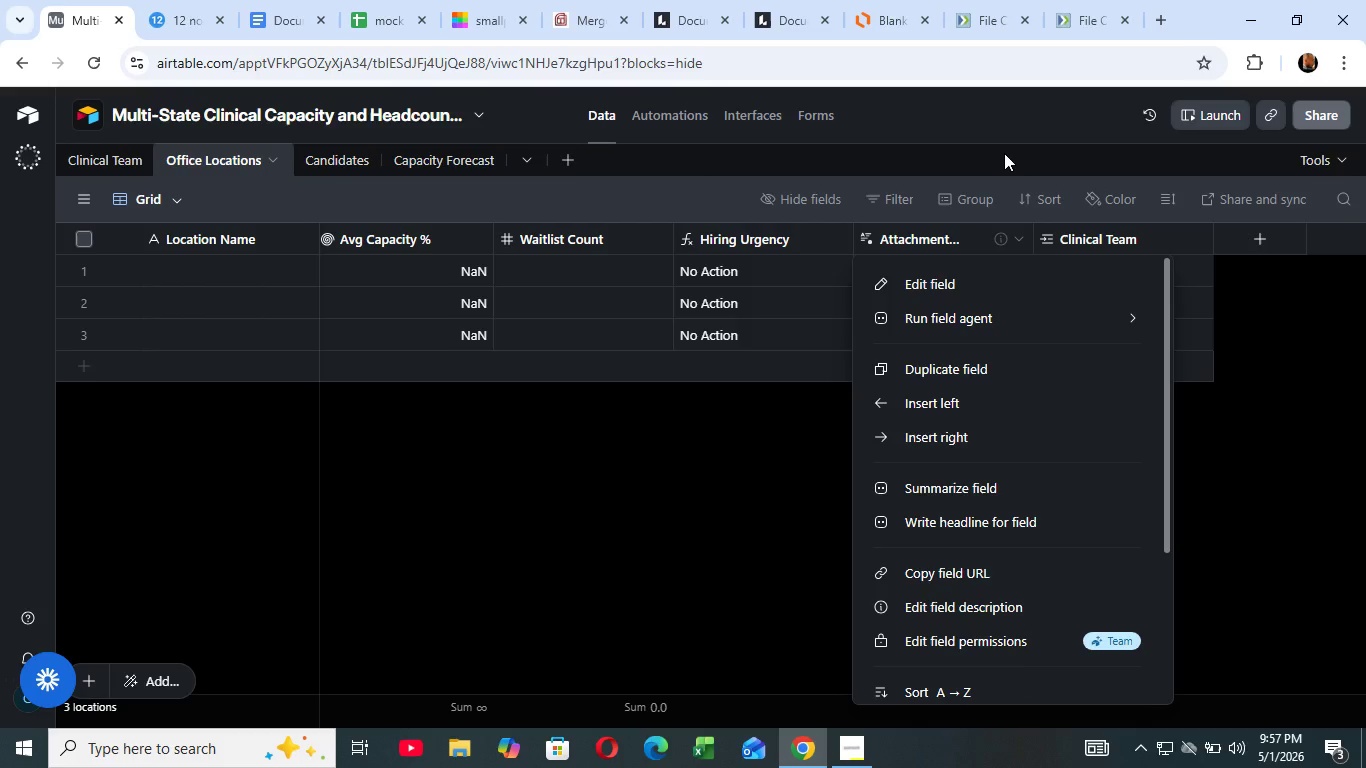 
scroll: coordinate [908, 578], scroll_direction: down, amount: 6.0
 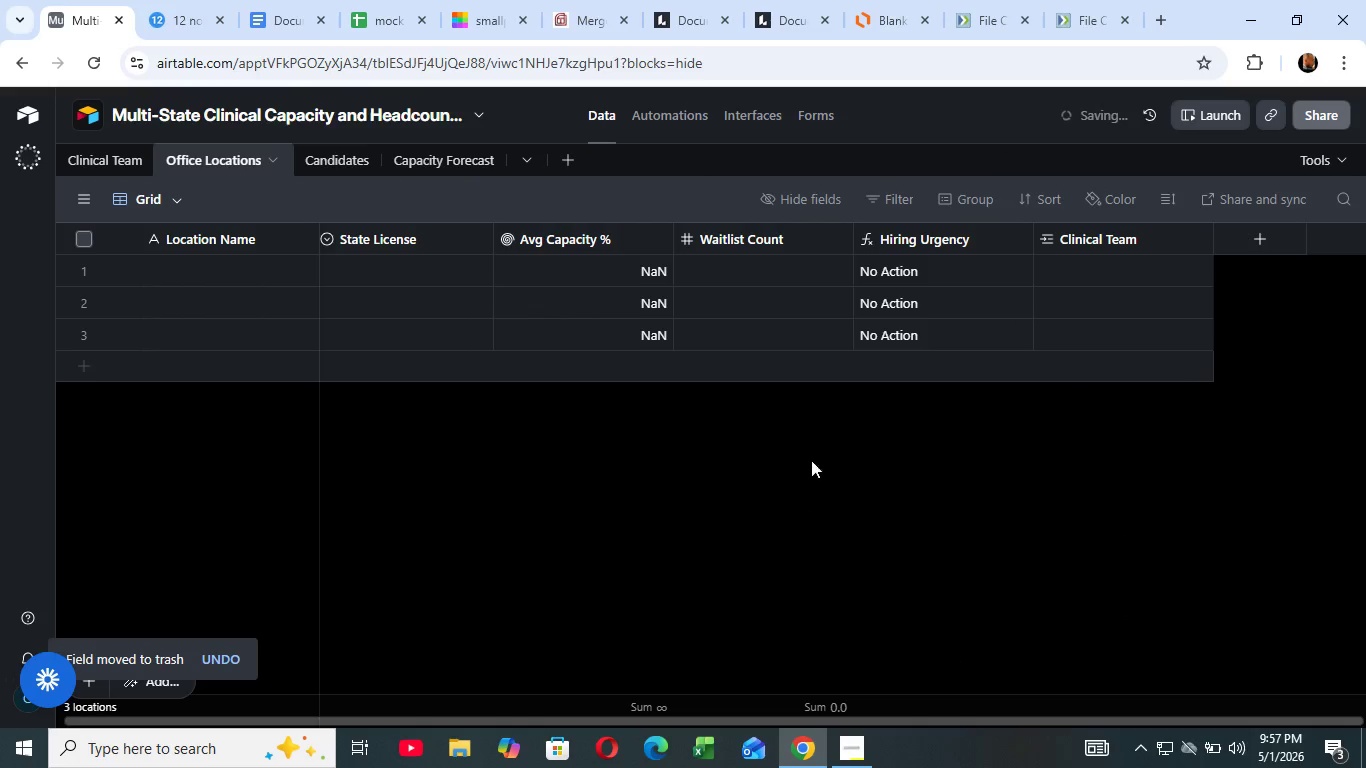 
left_click([959, 676])
 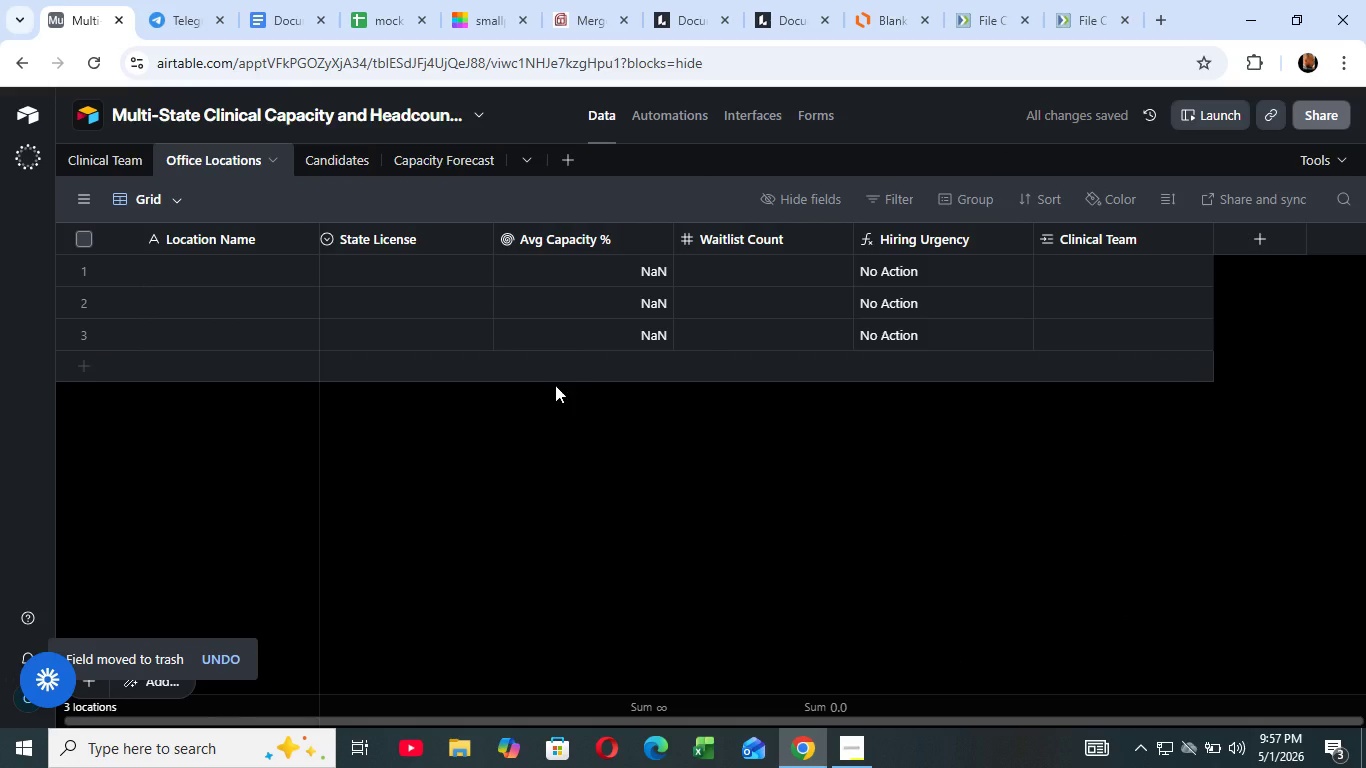 
mouse_move([537, 387])
 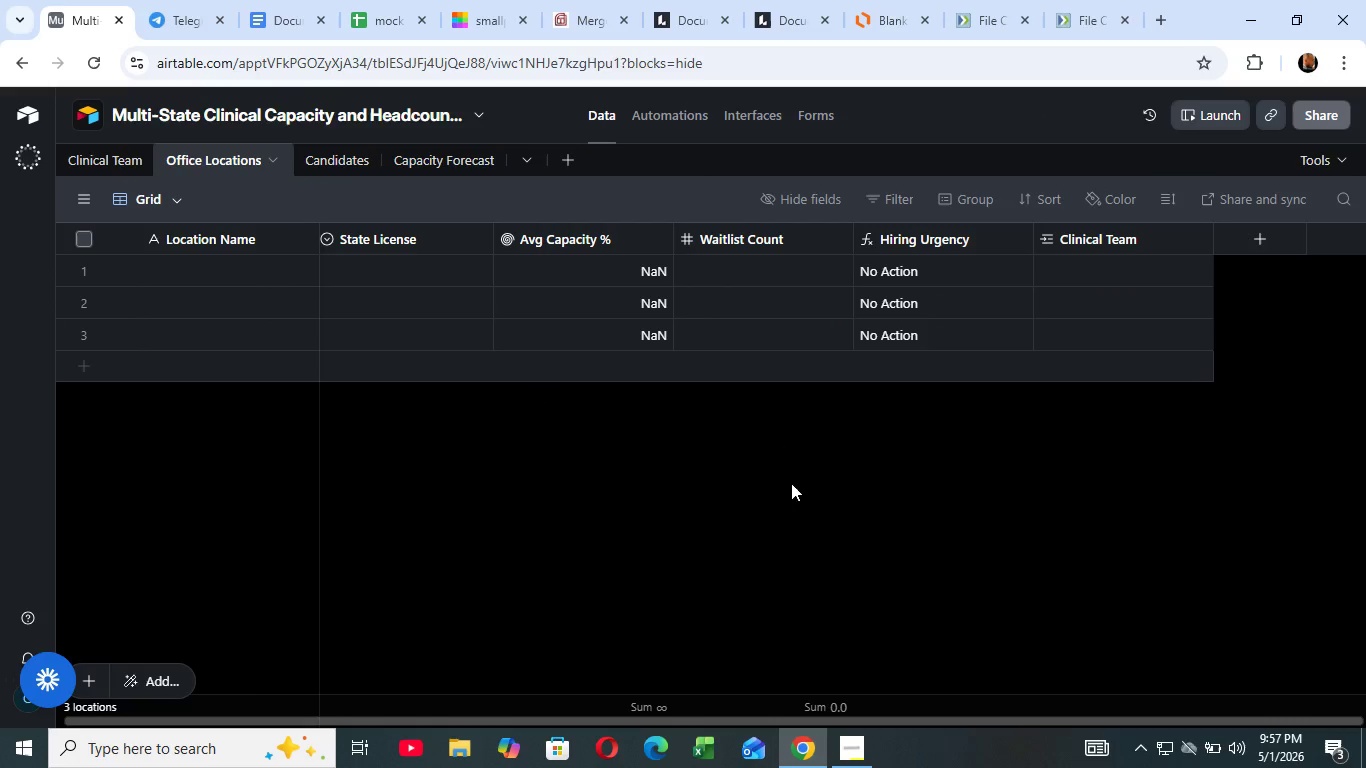 
wait(7.41)
 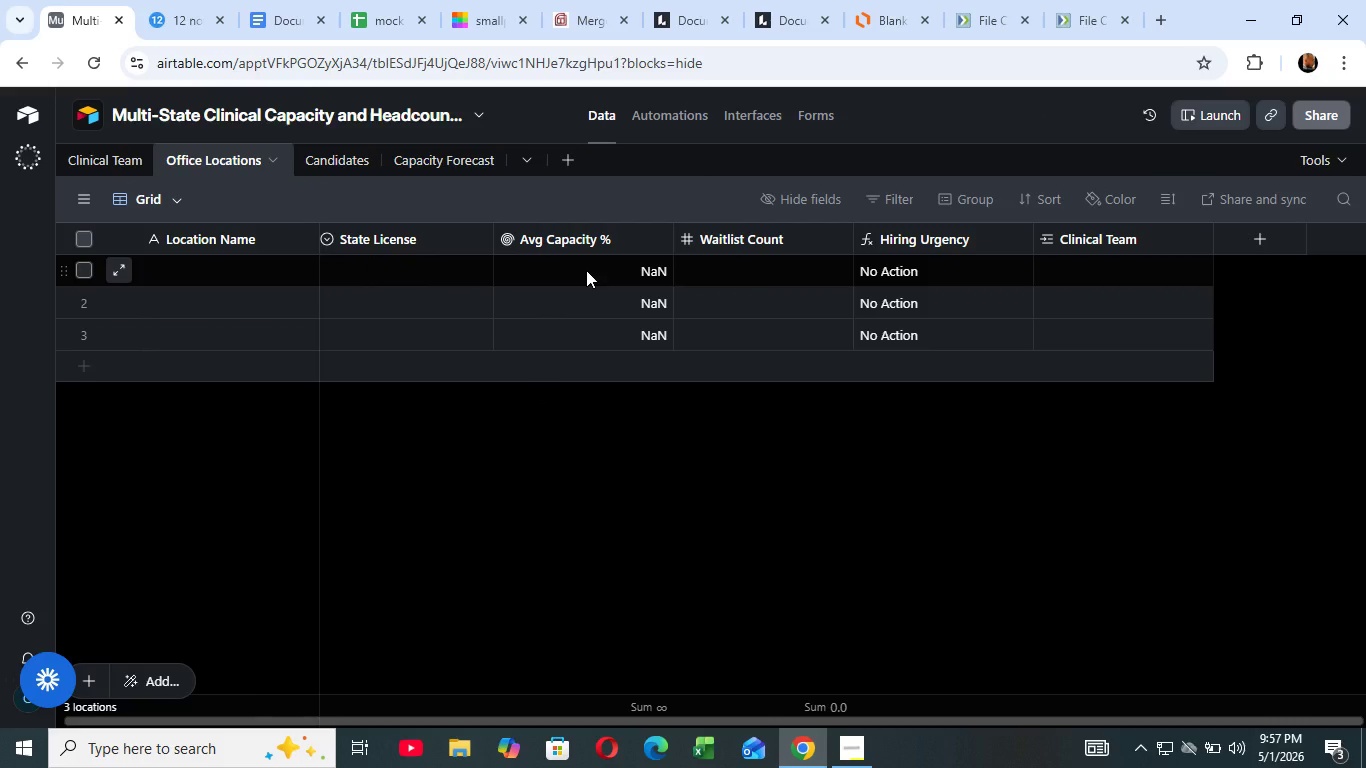 
left_click([806, 560])
 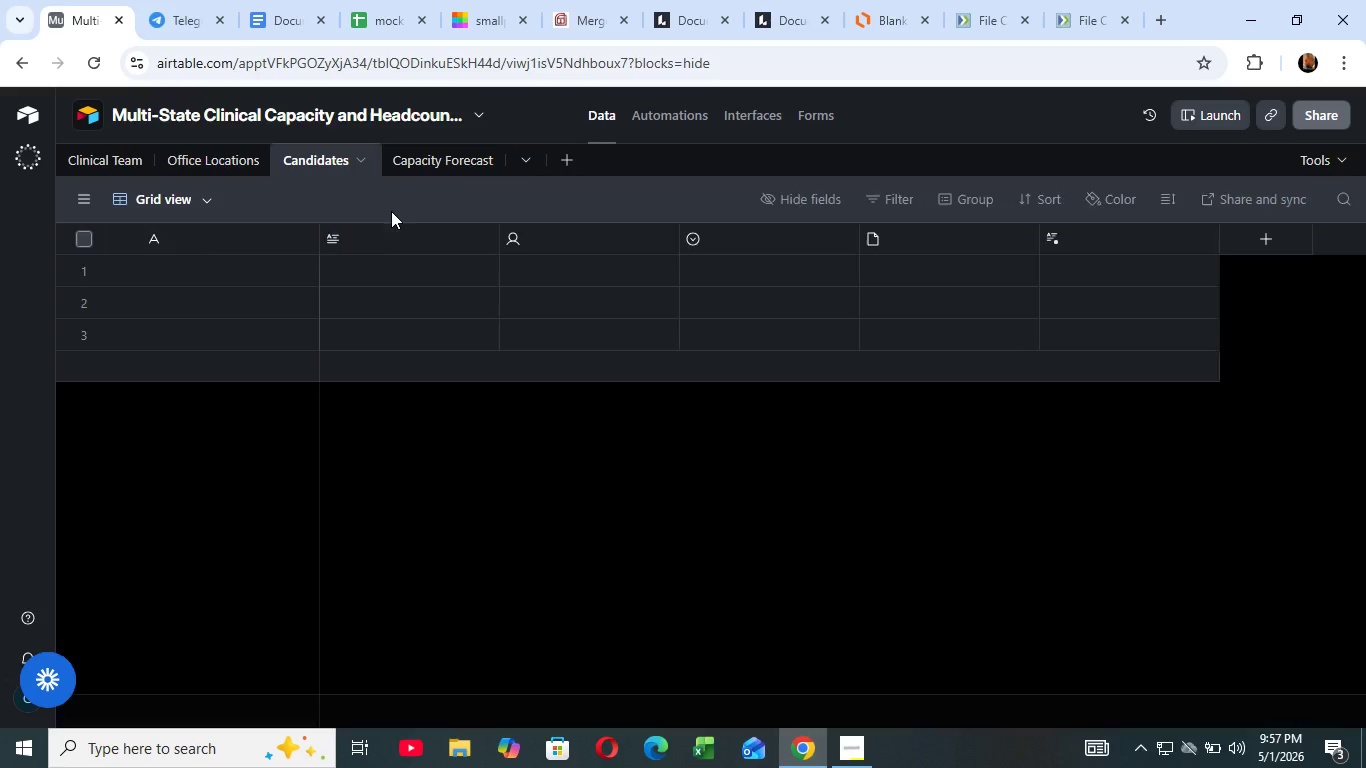 
left_click([332, 152])
 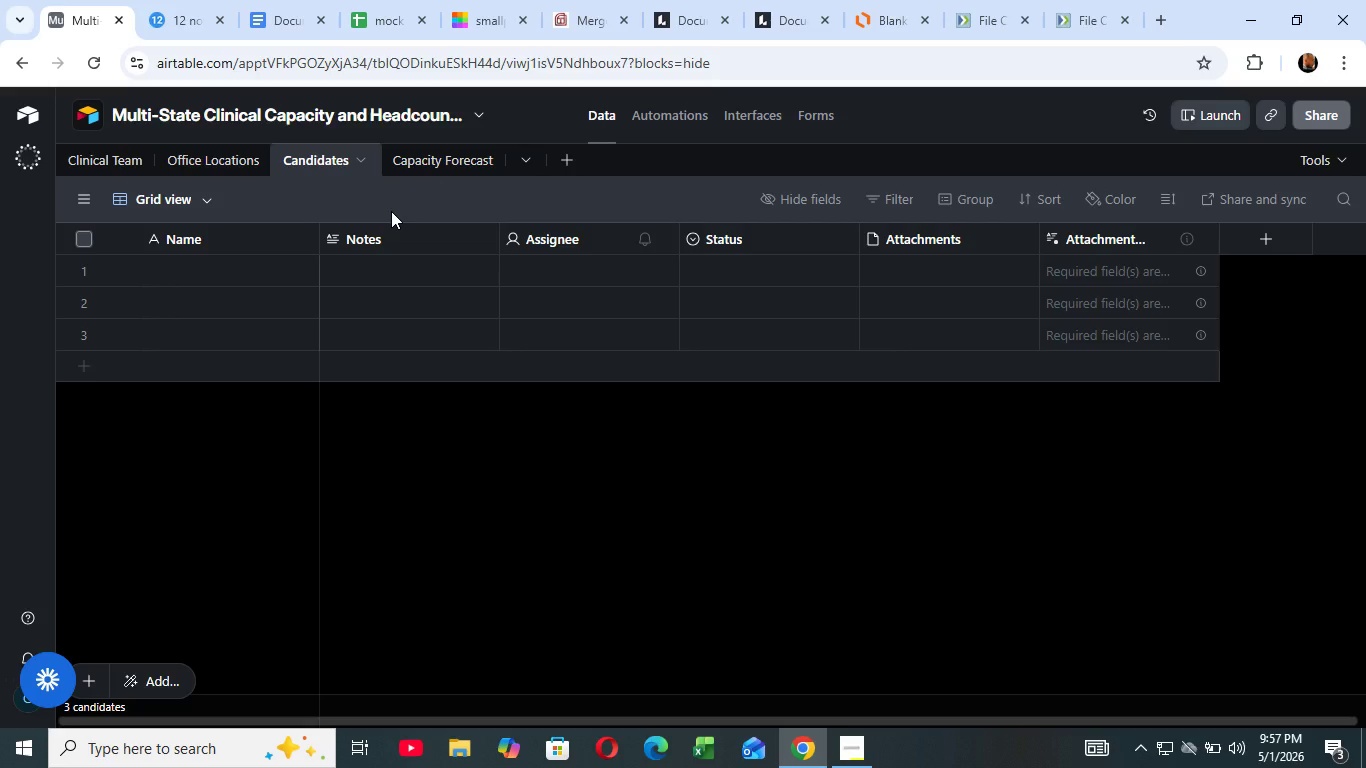 
wait(29.72)
 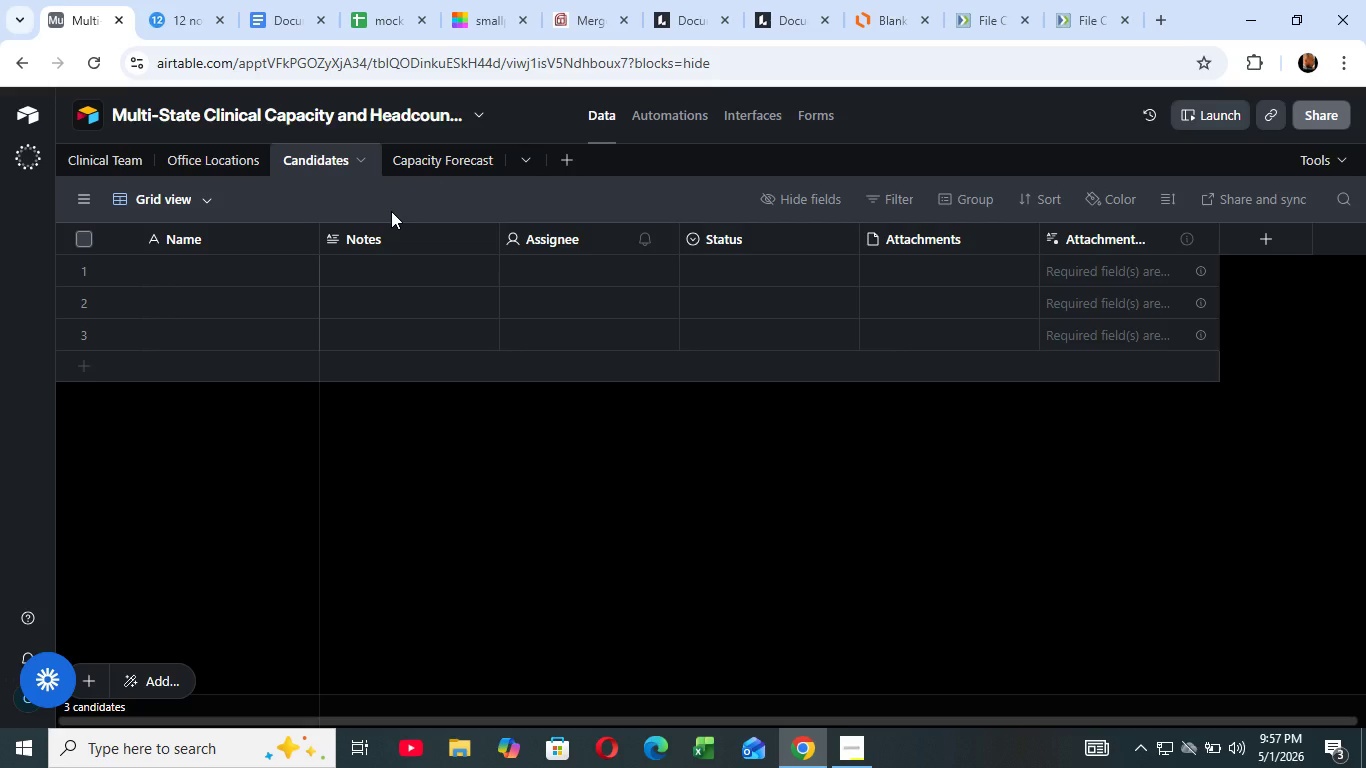 
left_click([305, 237])
 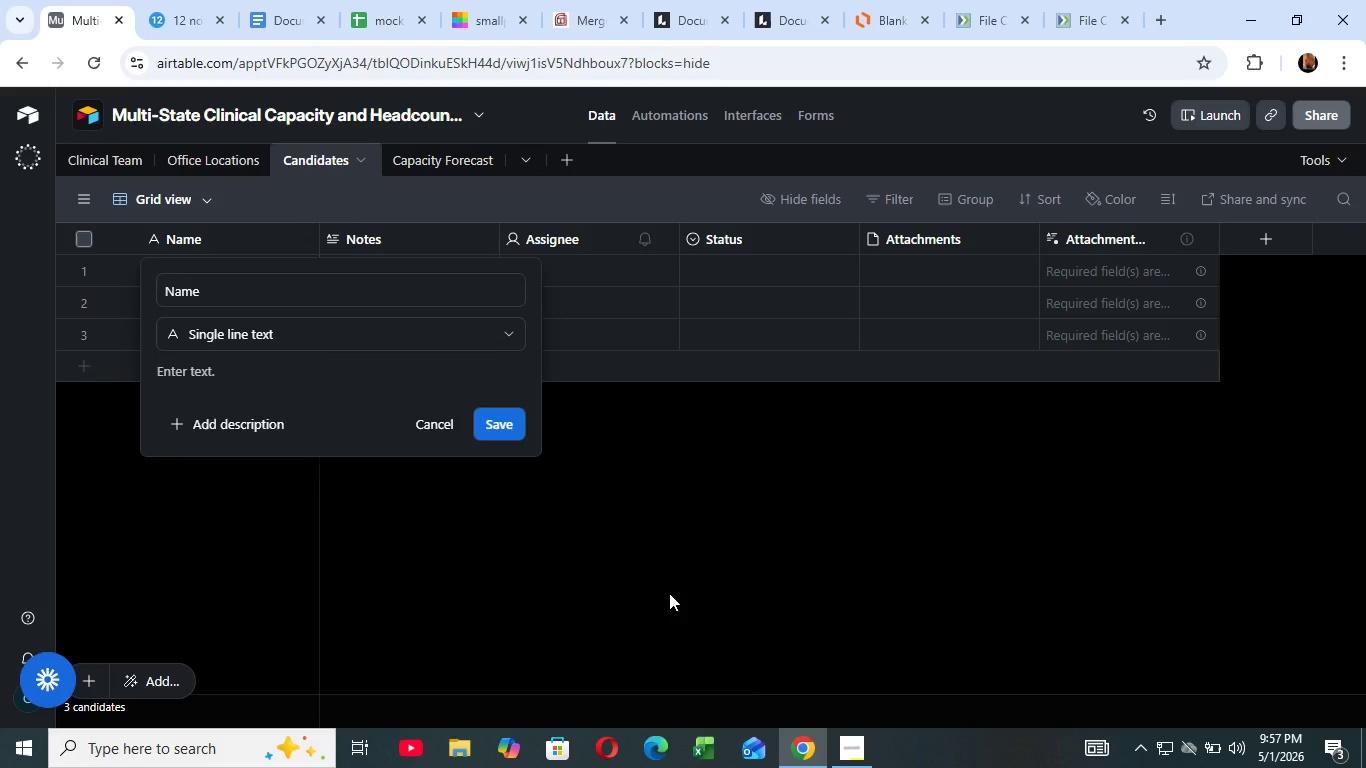 
left_click([342, 283])
 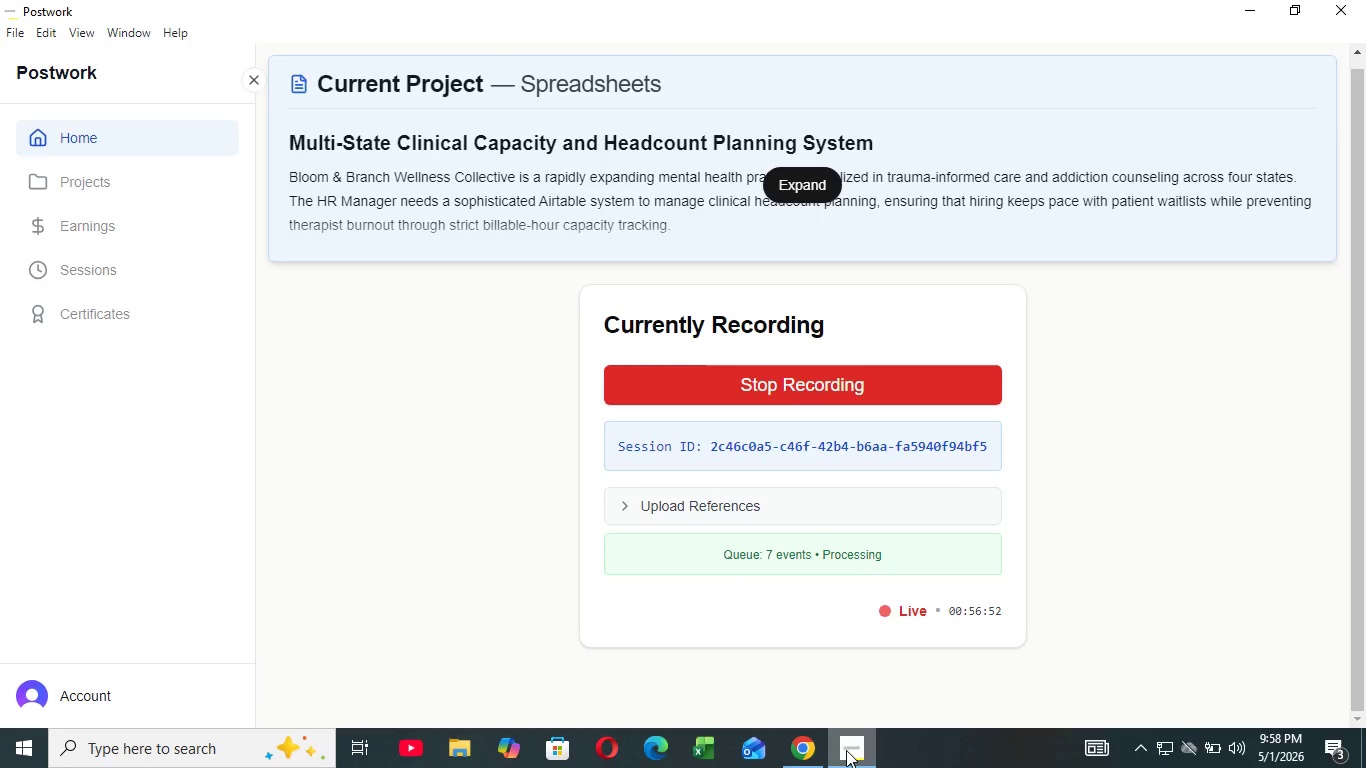 
left_click([861, 750])
 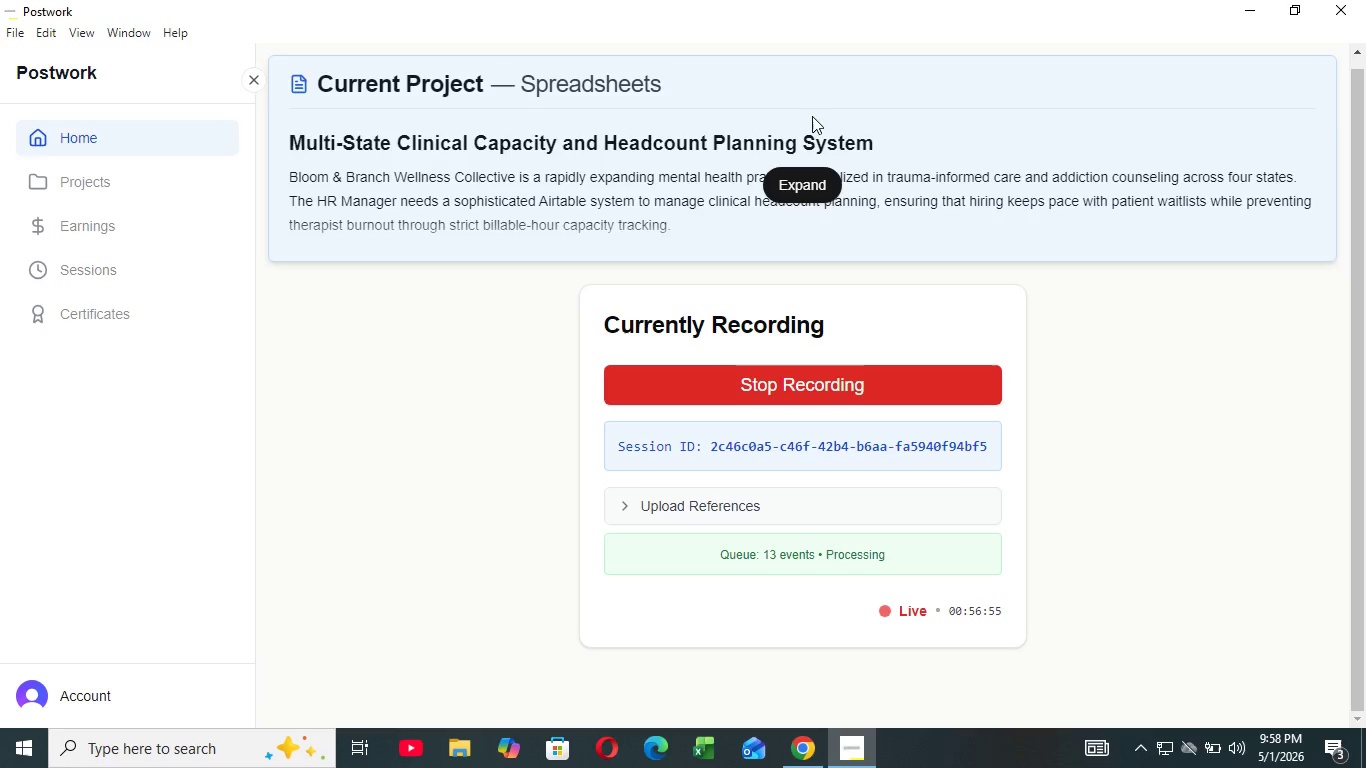 
left_click([839, 739])